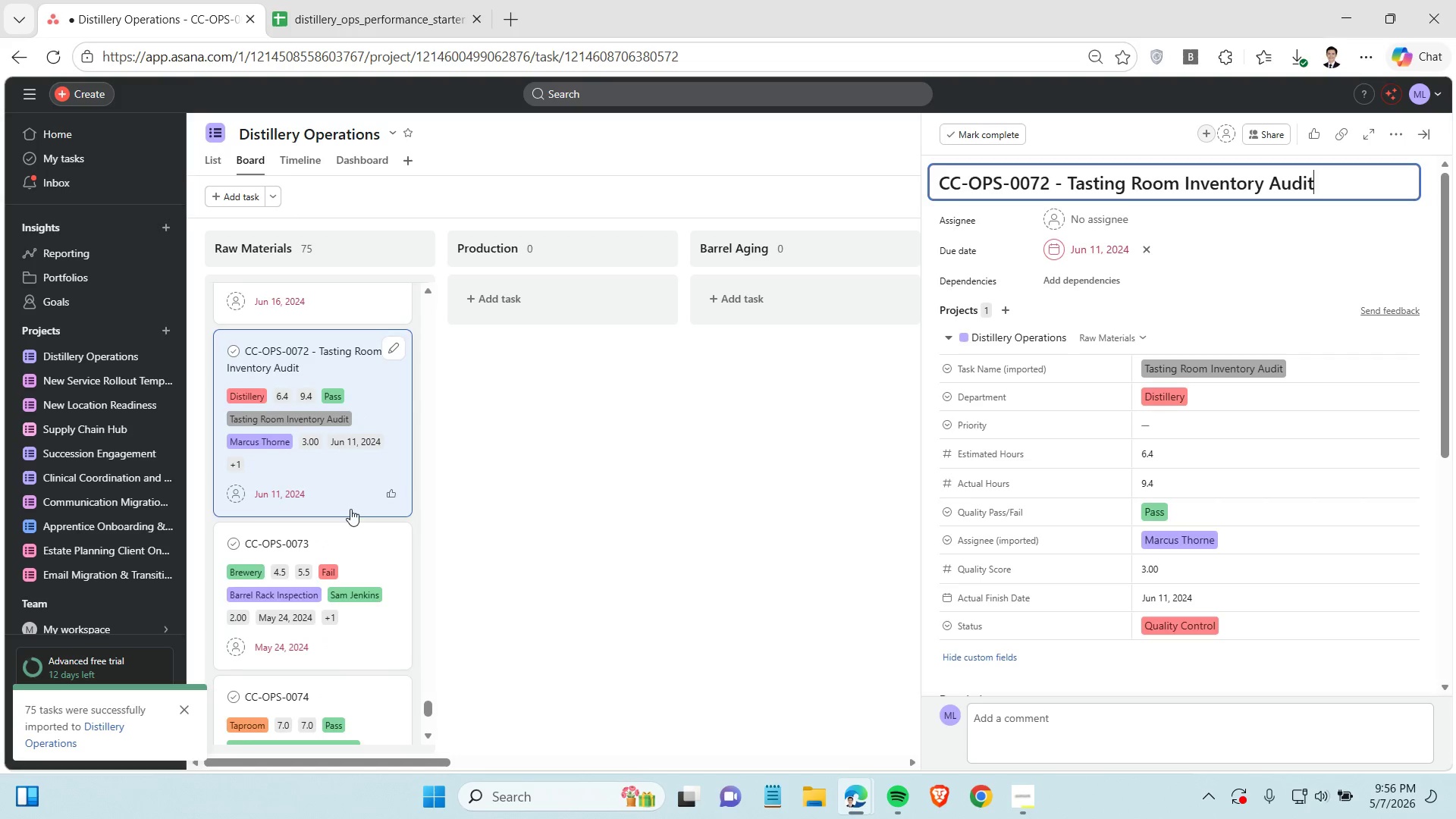 
scroll: coordinate [345, 464], scroll_direction: down, amount: 1.0
 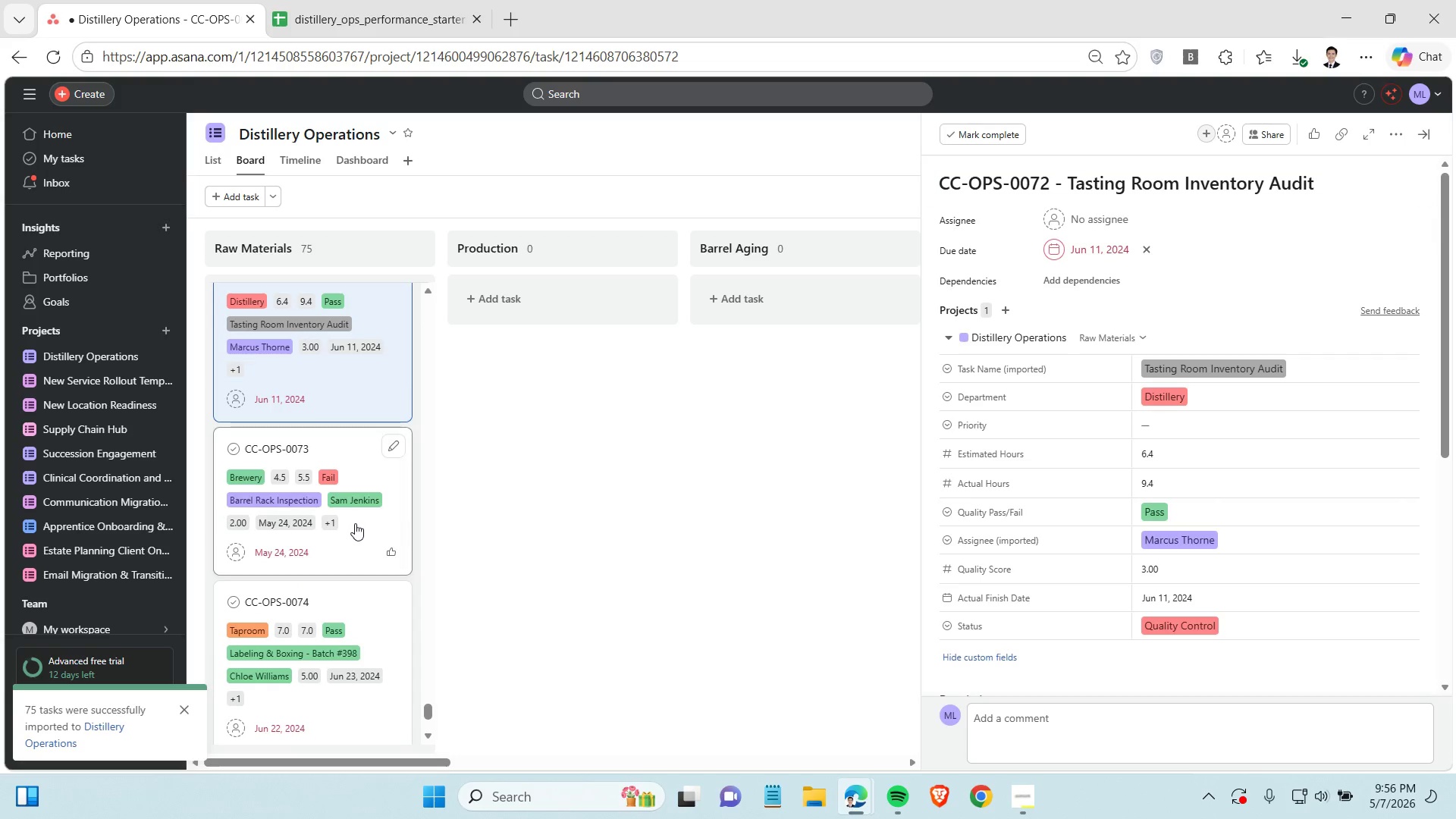 
left_click([355, 523])
 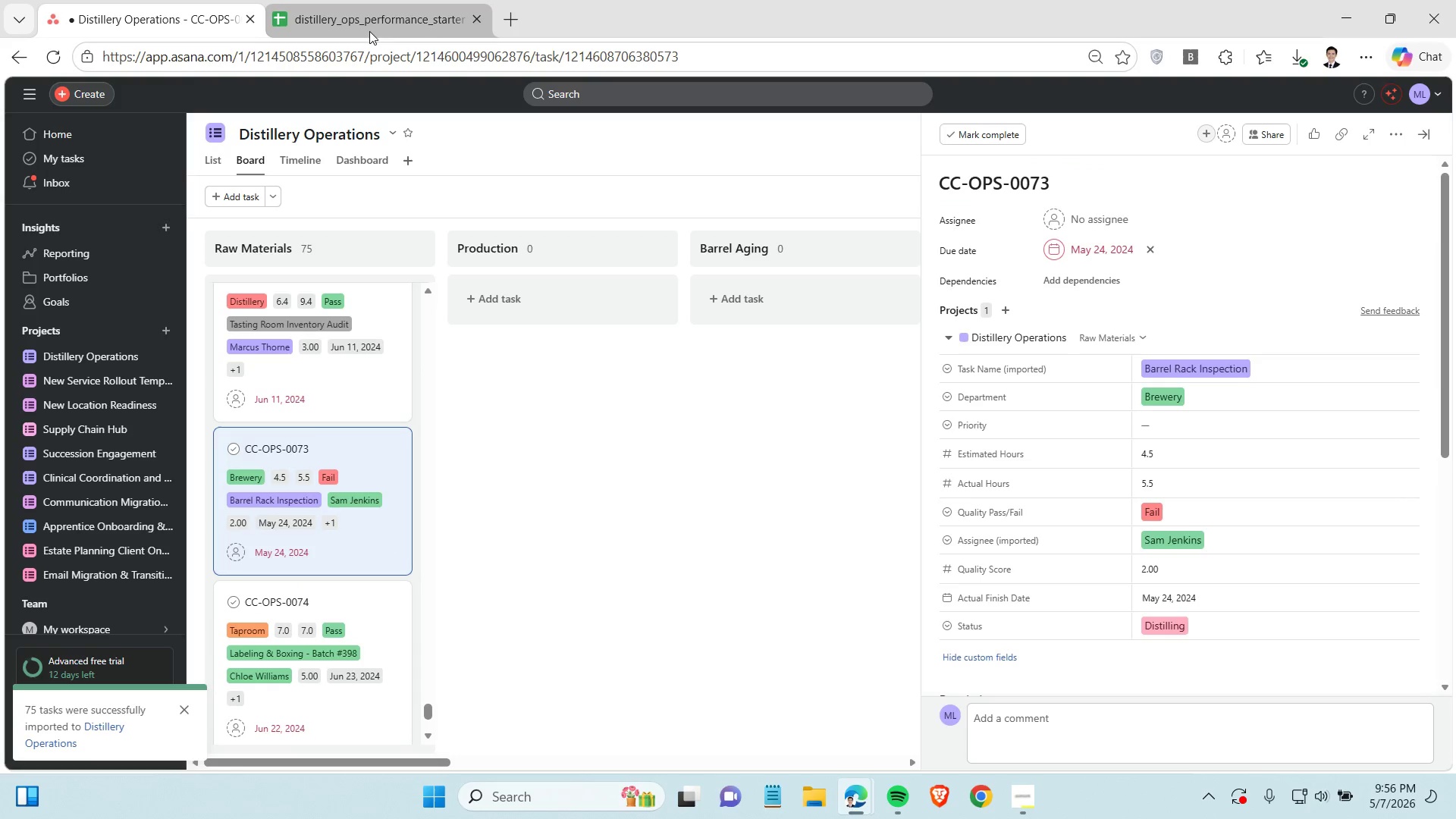 
left_click([369, 31])
 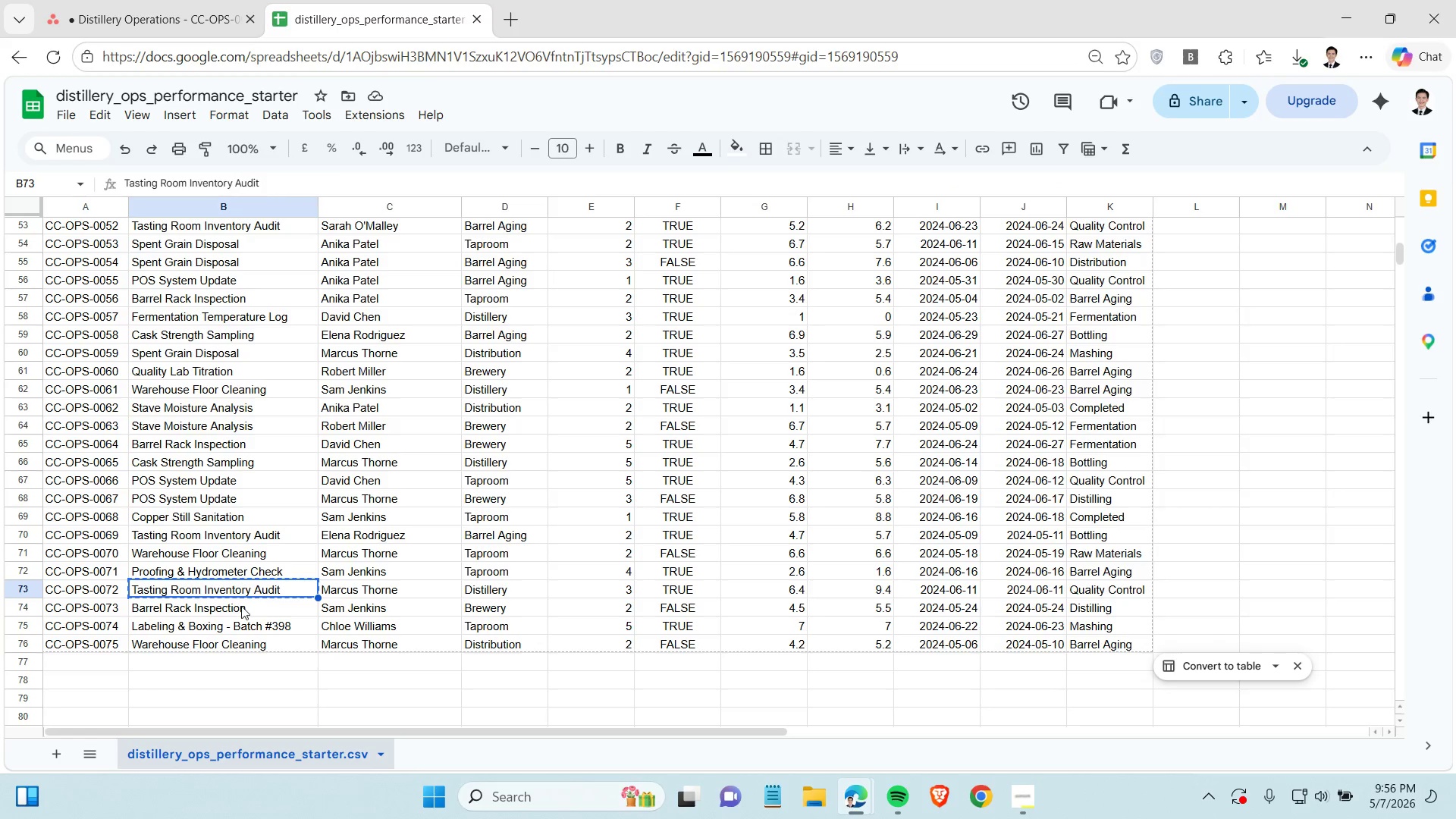 
left_click([241, 606])
 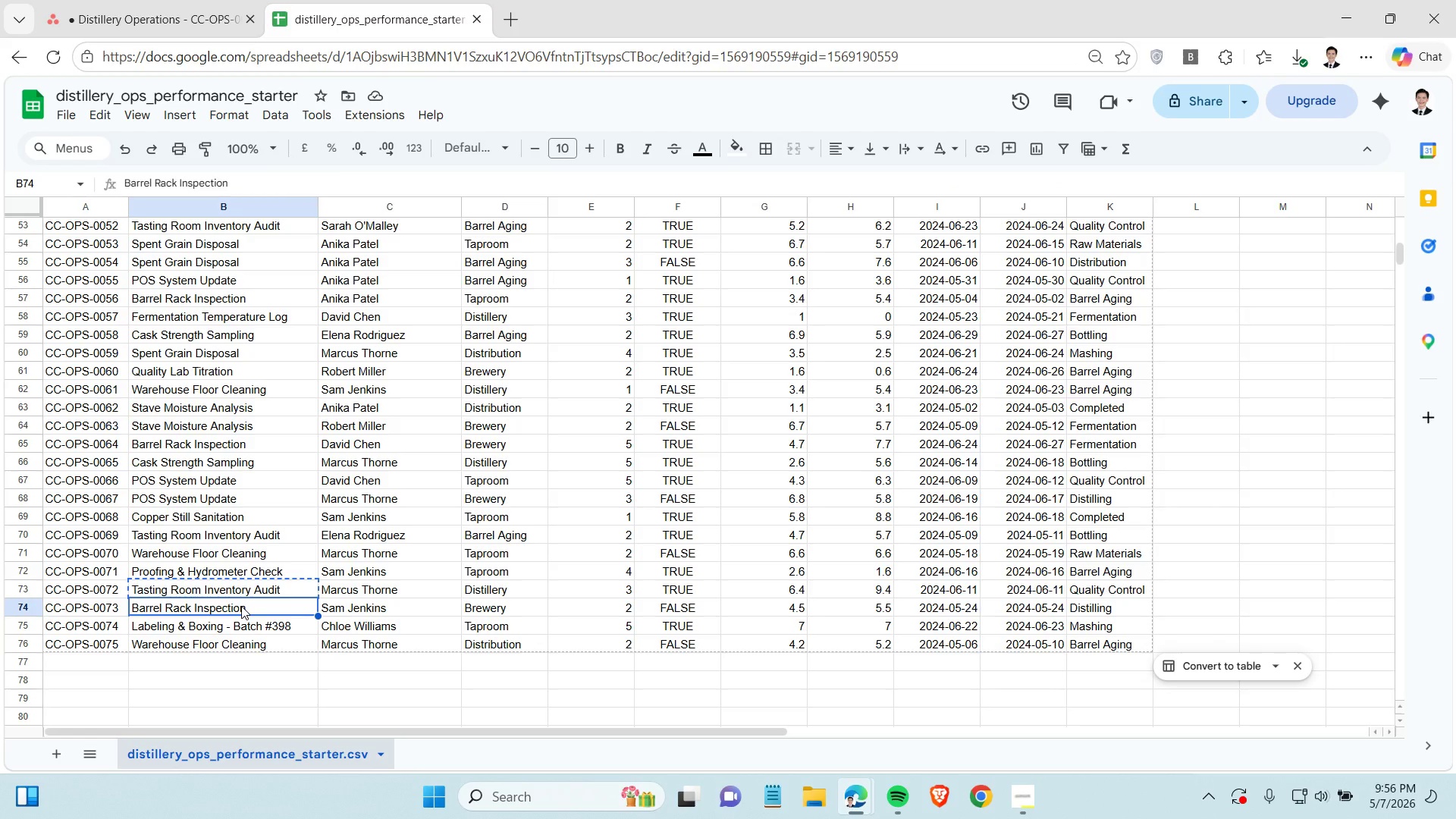 
key(Control+C)
 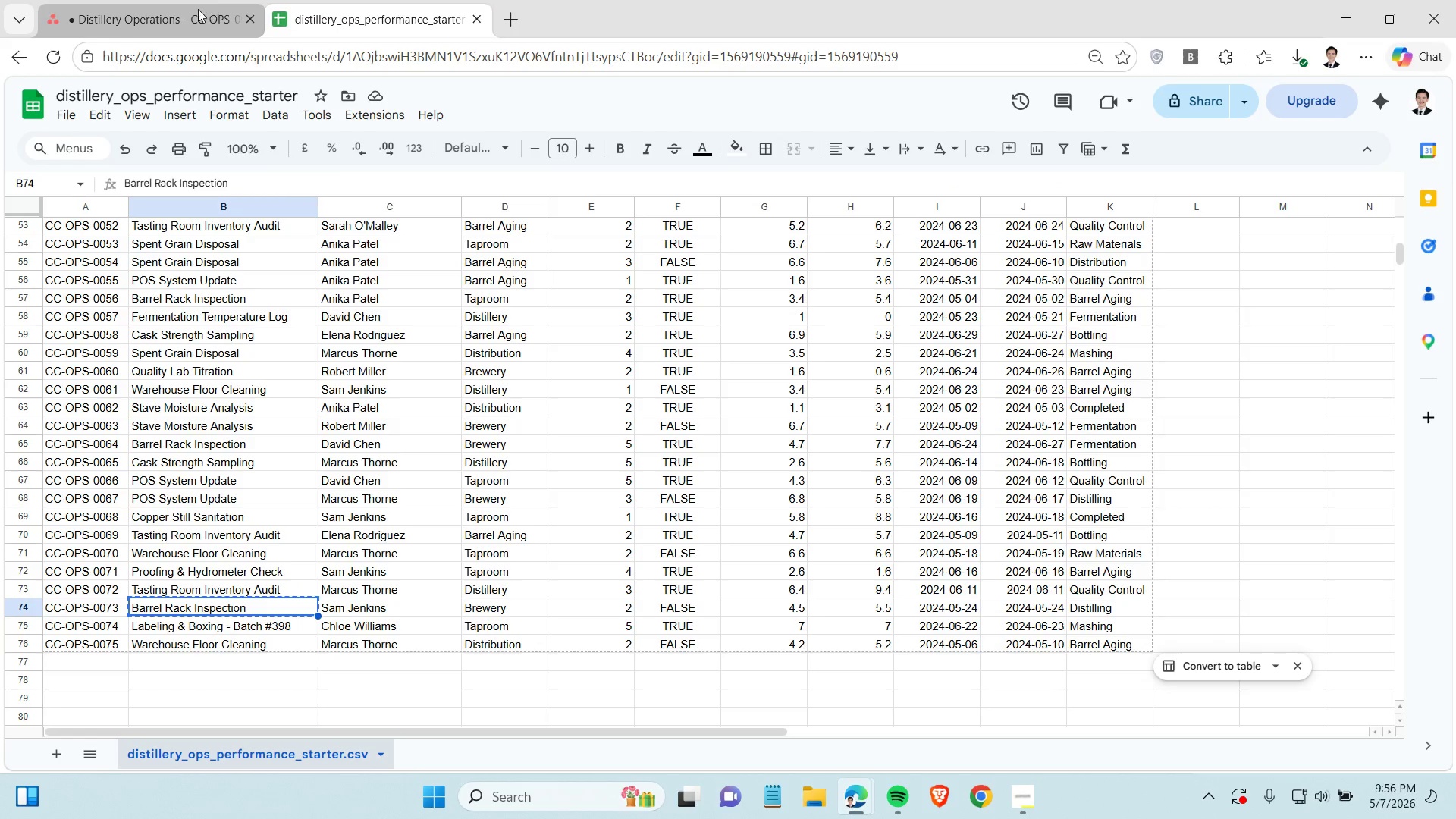 
left_click([198, 9])
 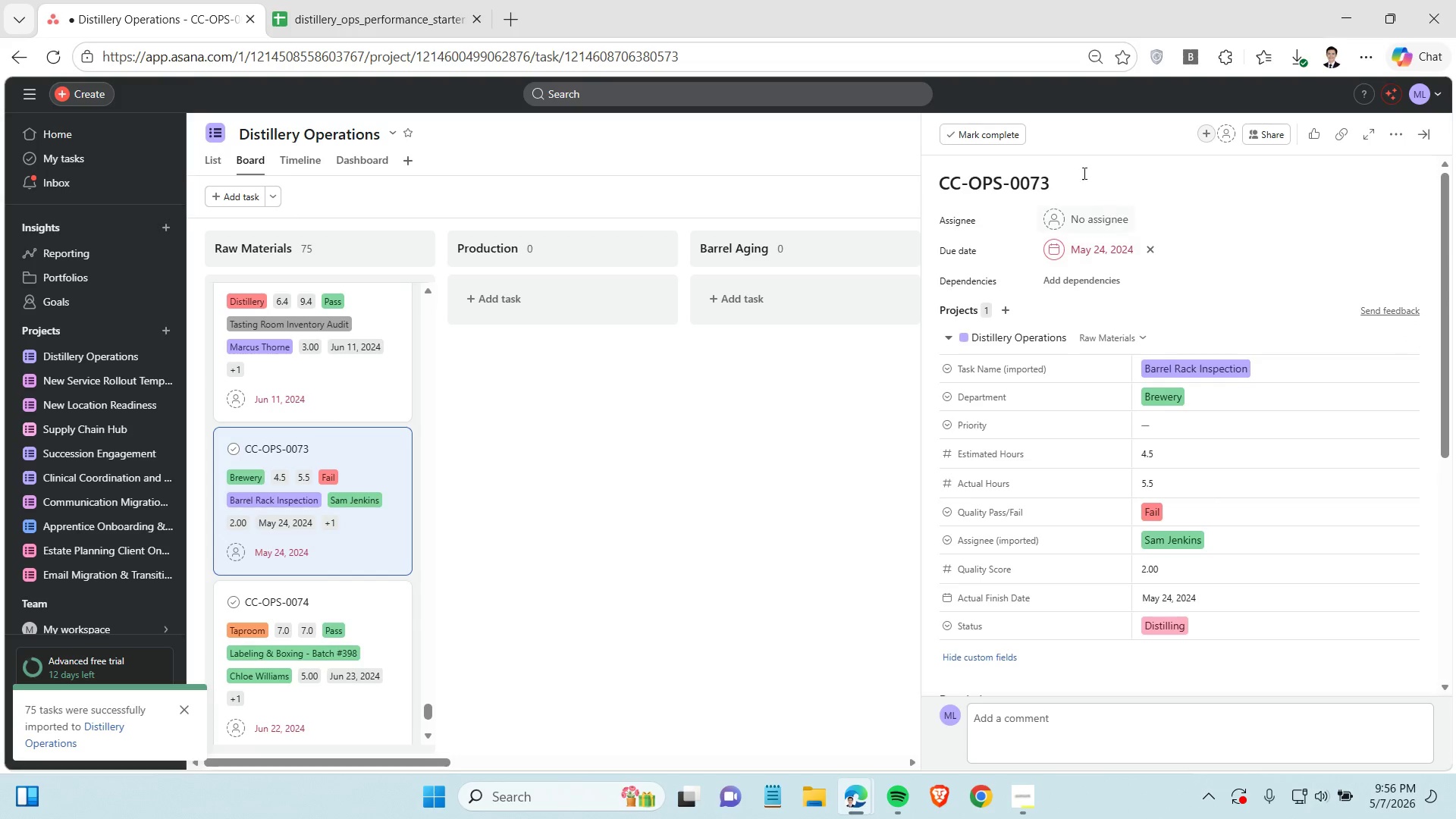 
left_click([1083, 181])
 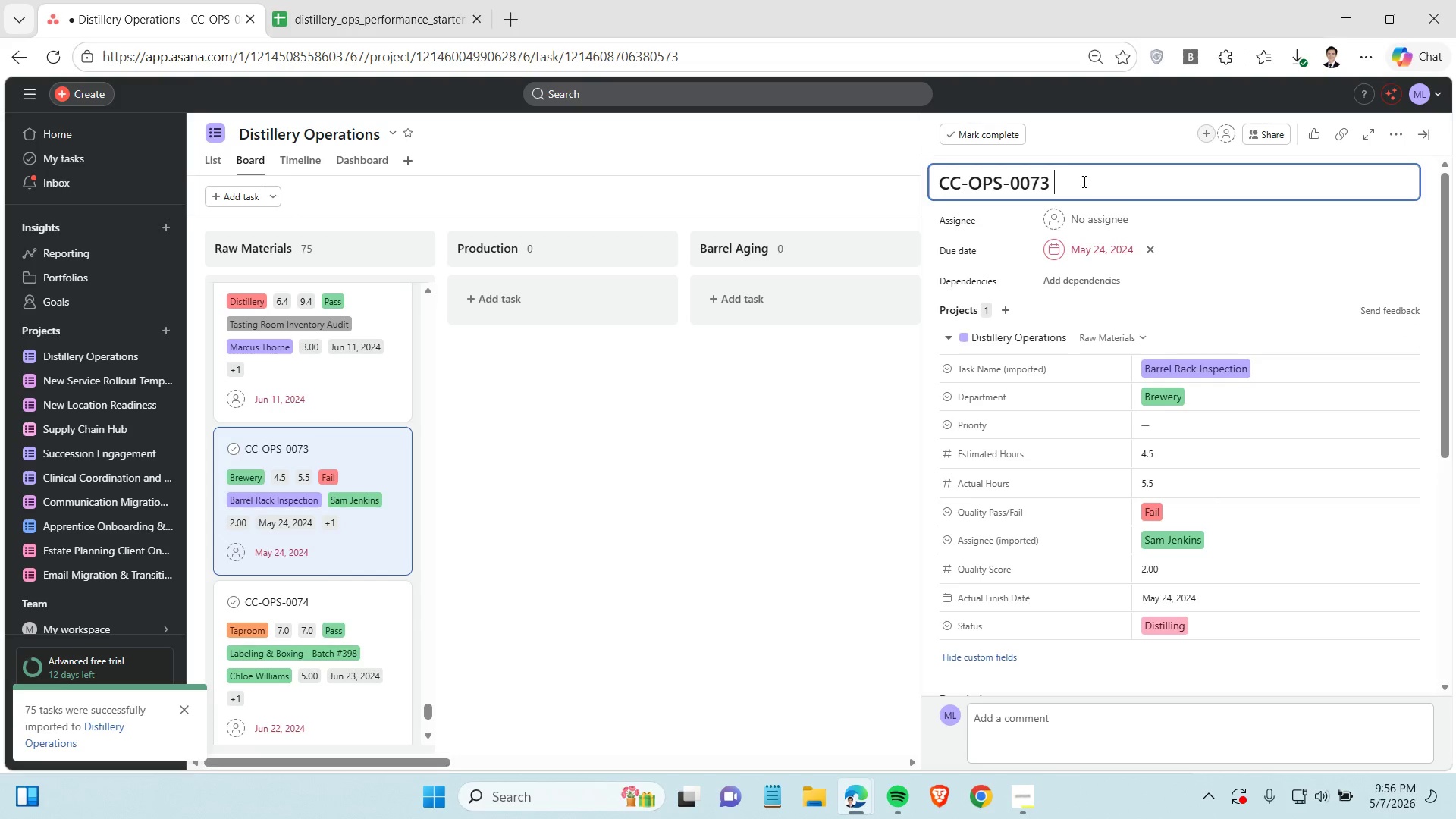 
key(Space)
 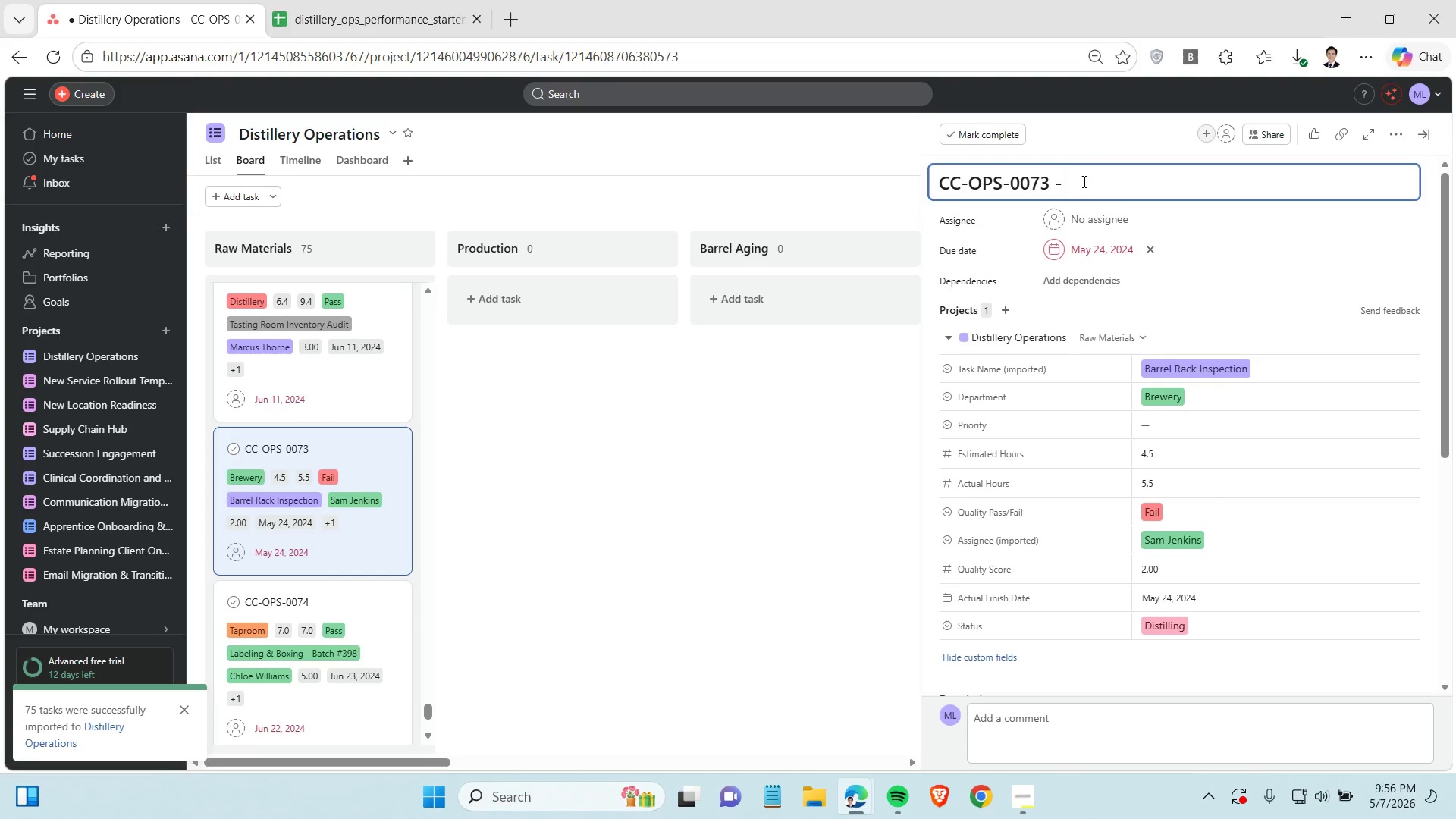 
key(Minus)
 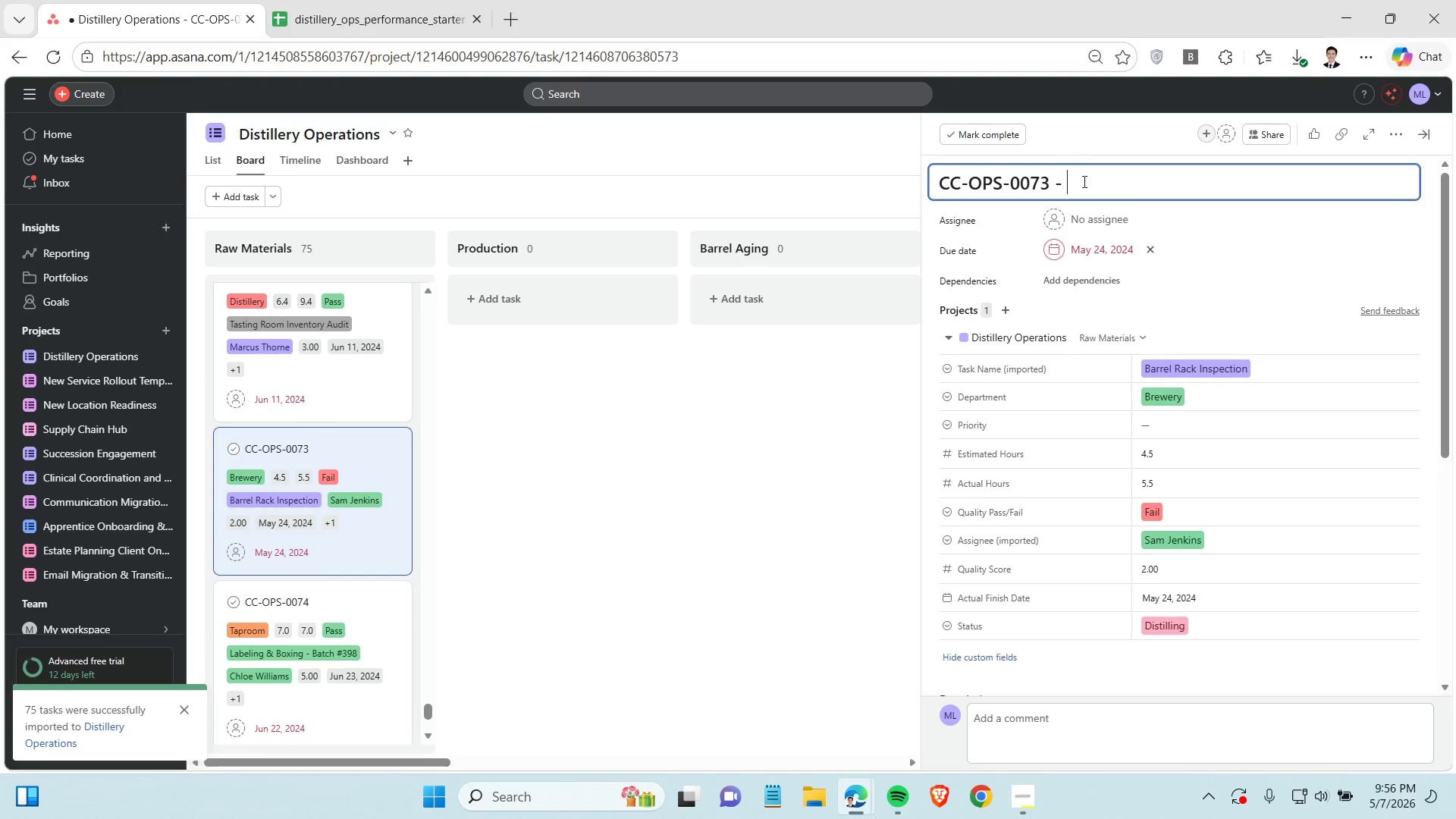 
key(Space)
 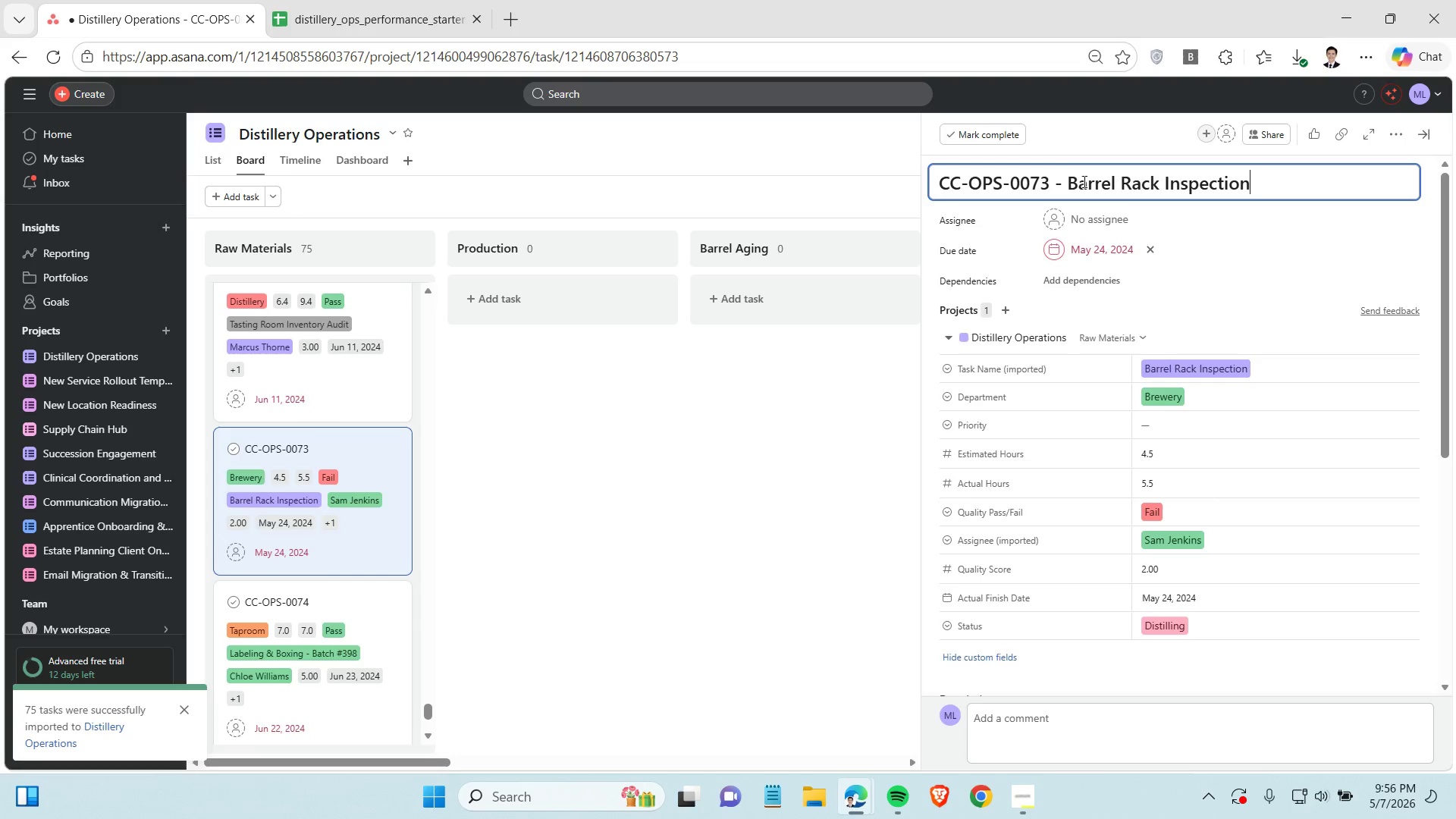 
key(Control+ControlLeft)
 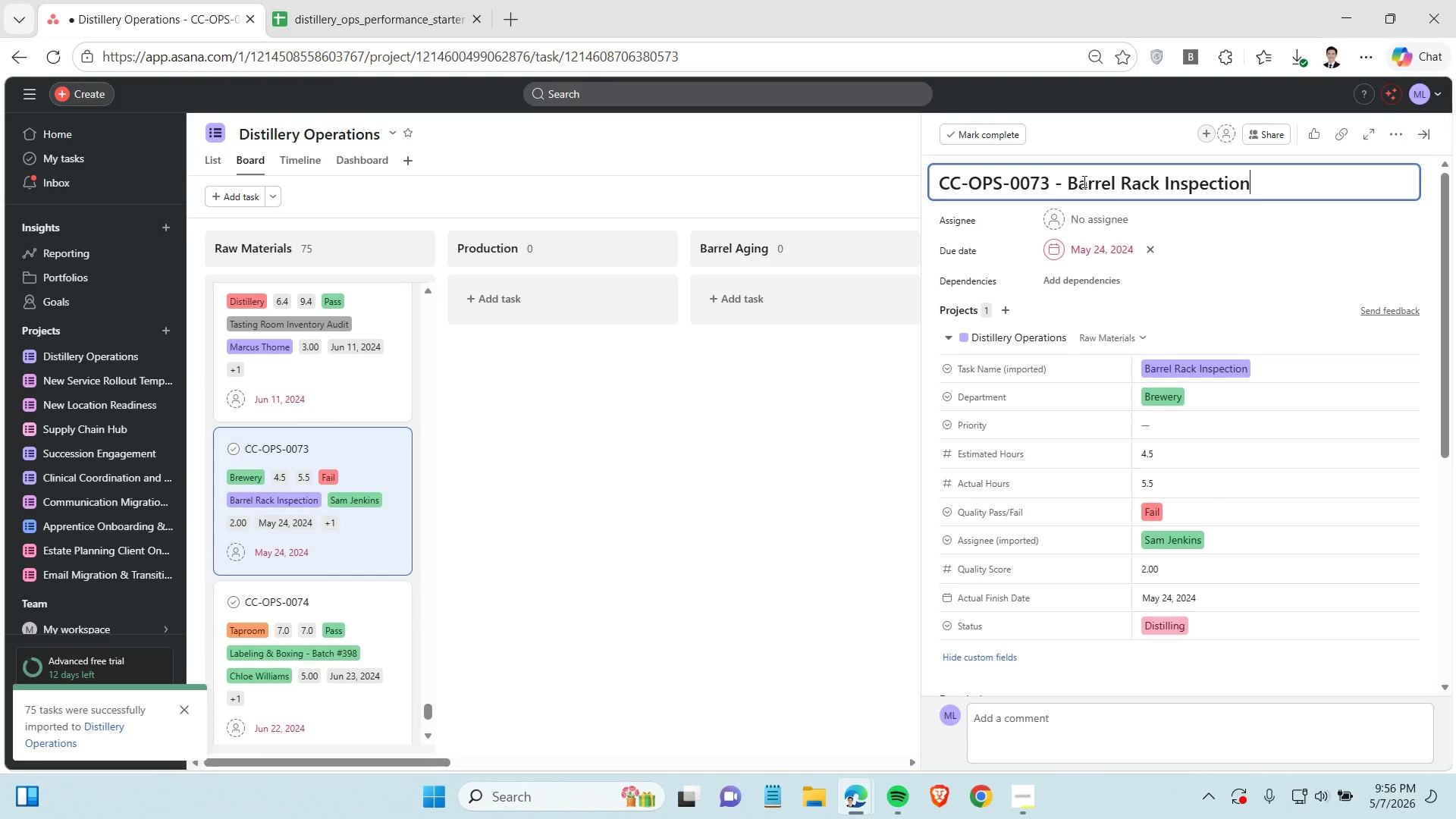 
key(Control+V)
 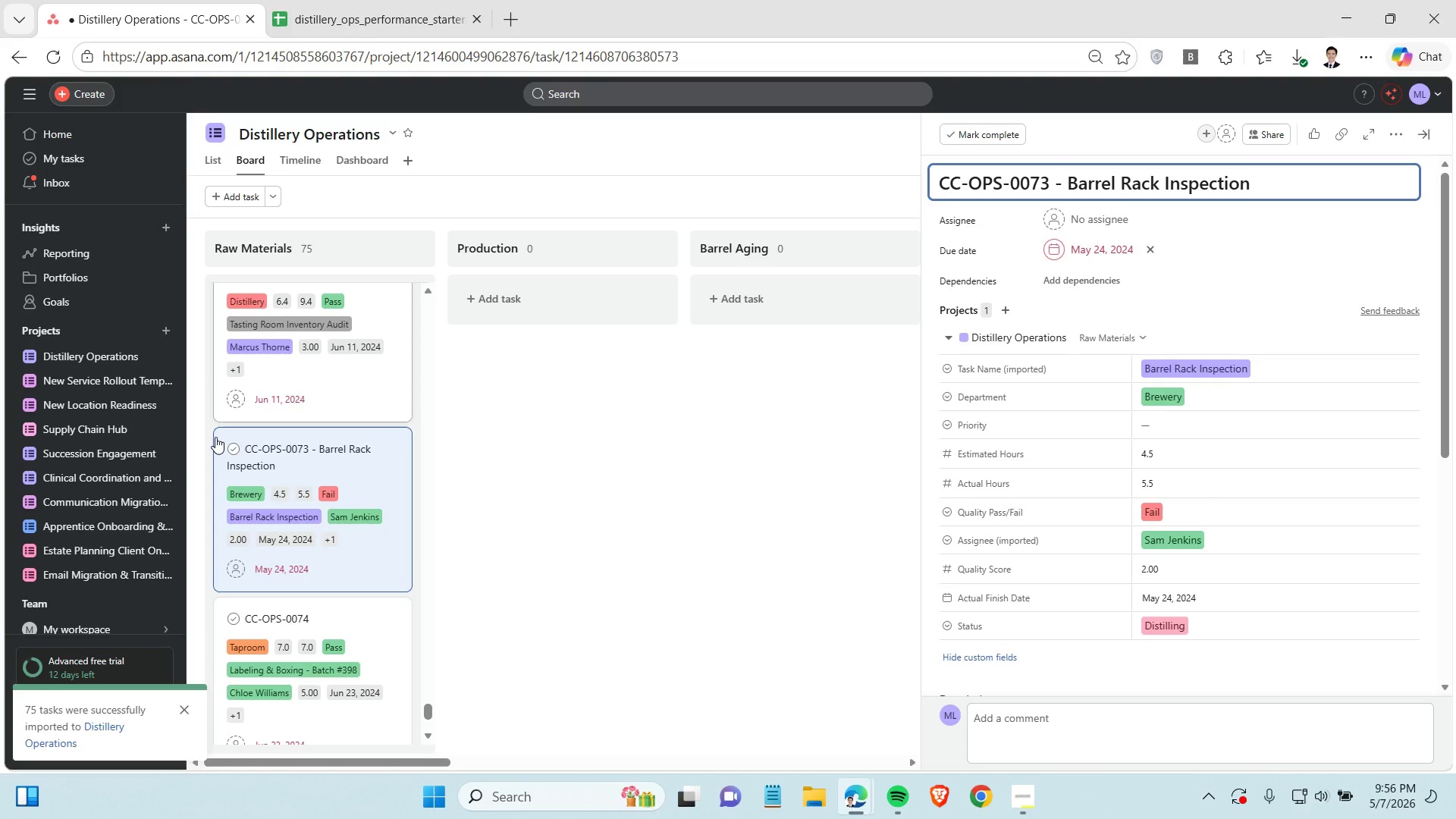 
scroll: coordinate [251, 496], scroll_direction: down, amount: 2.0
 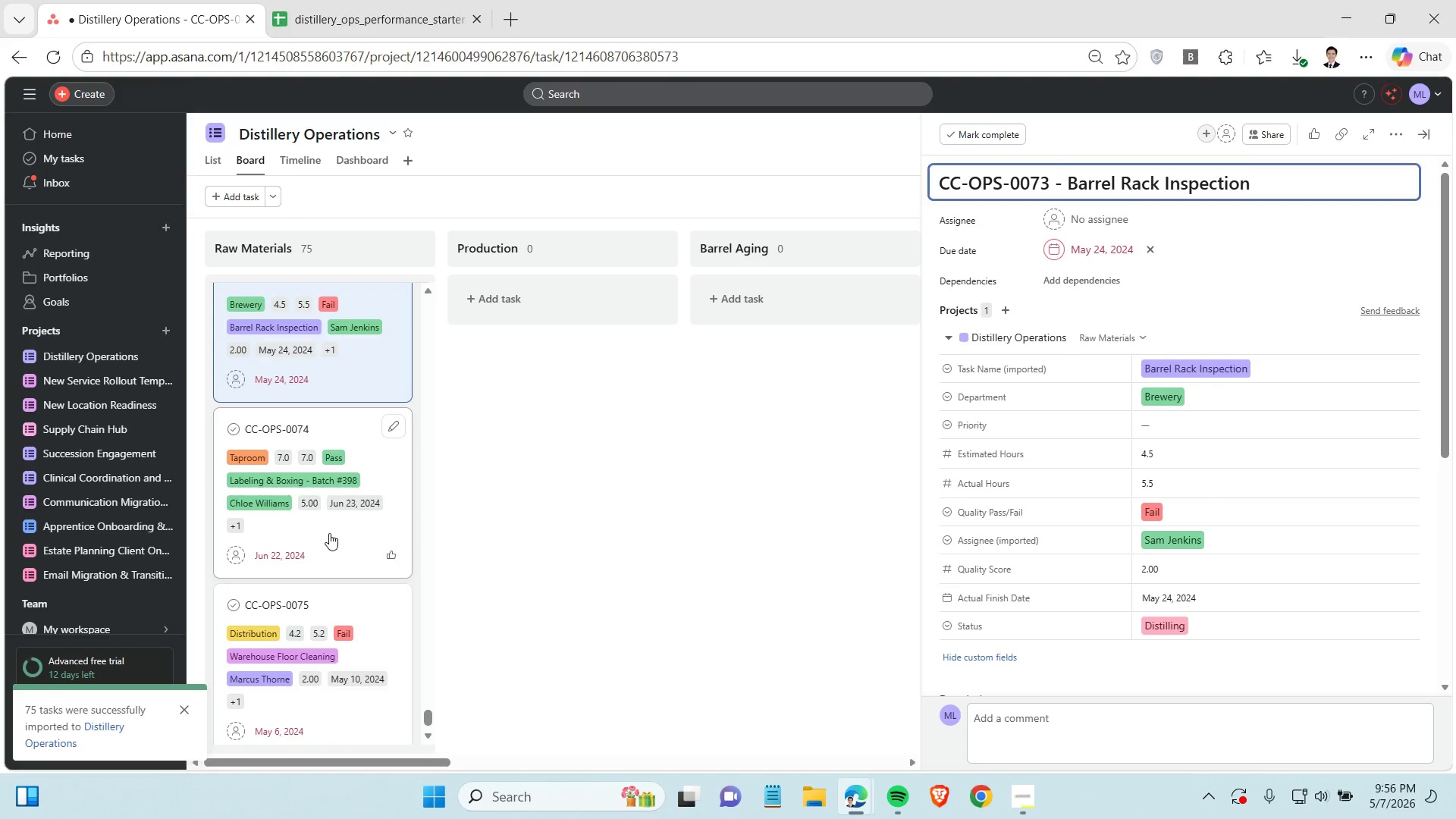 
left_click([329, 533])
 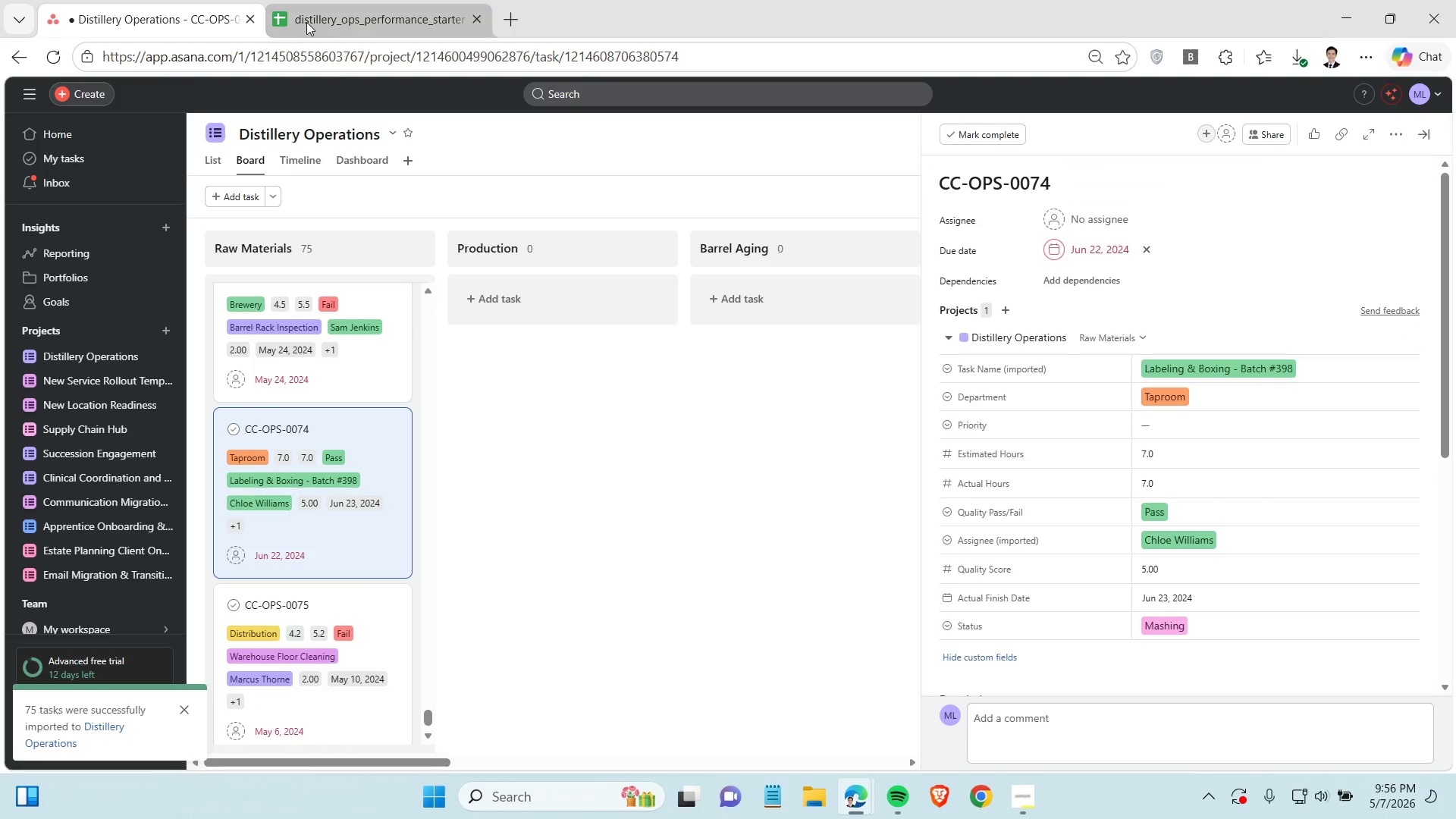 
left_click([309, 20])
 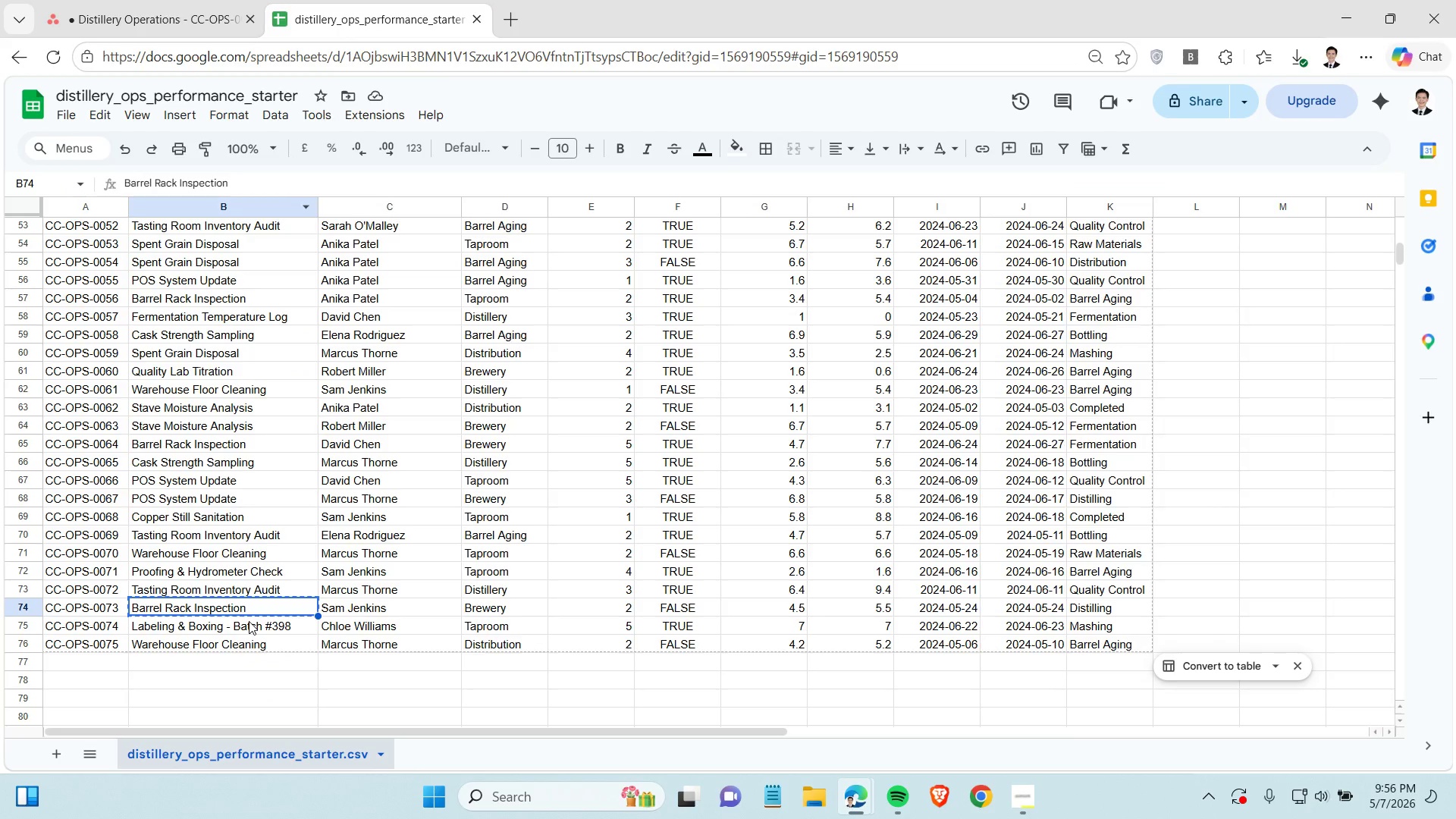 
left_click([248, 624])
 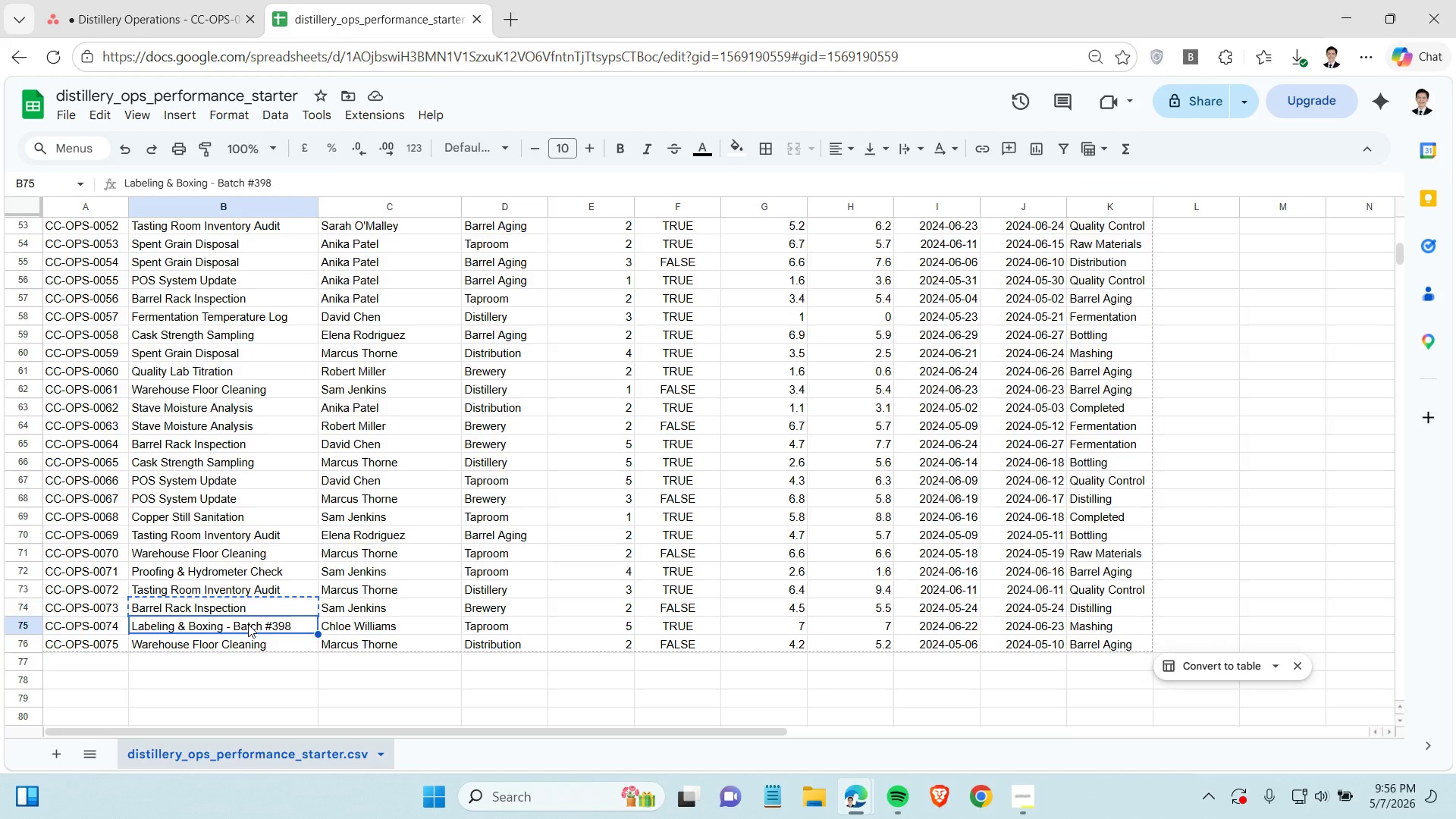 
key(Control+C)
 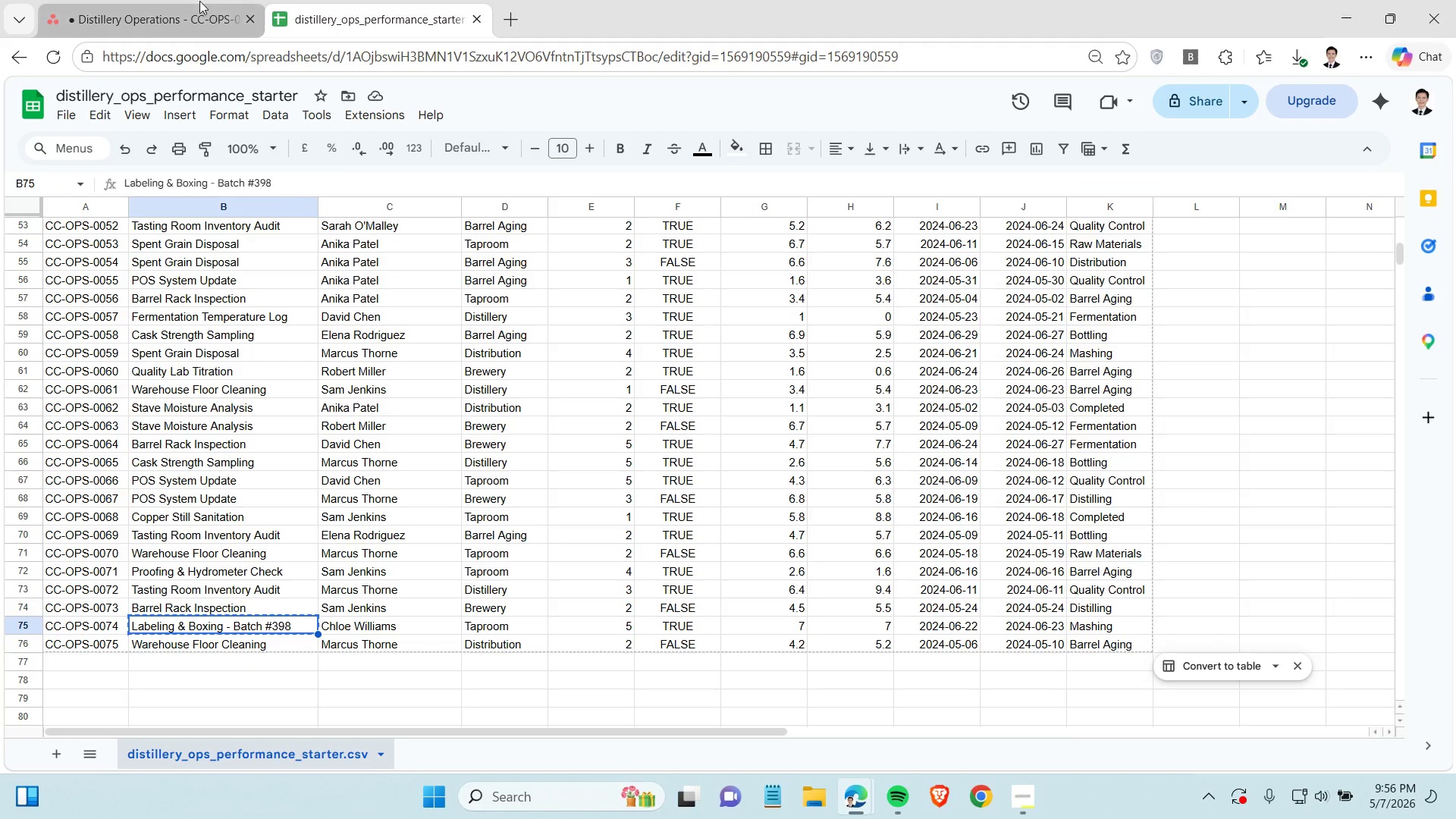 
left_click([196, 1])
 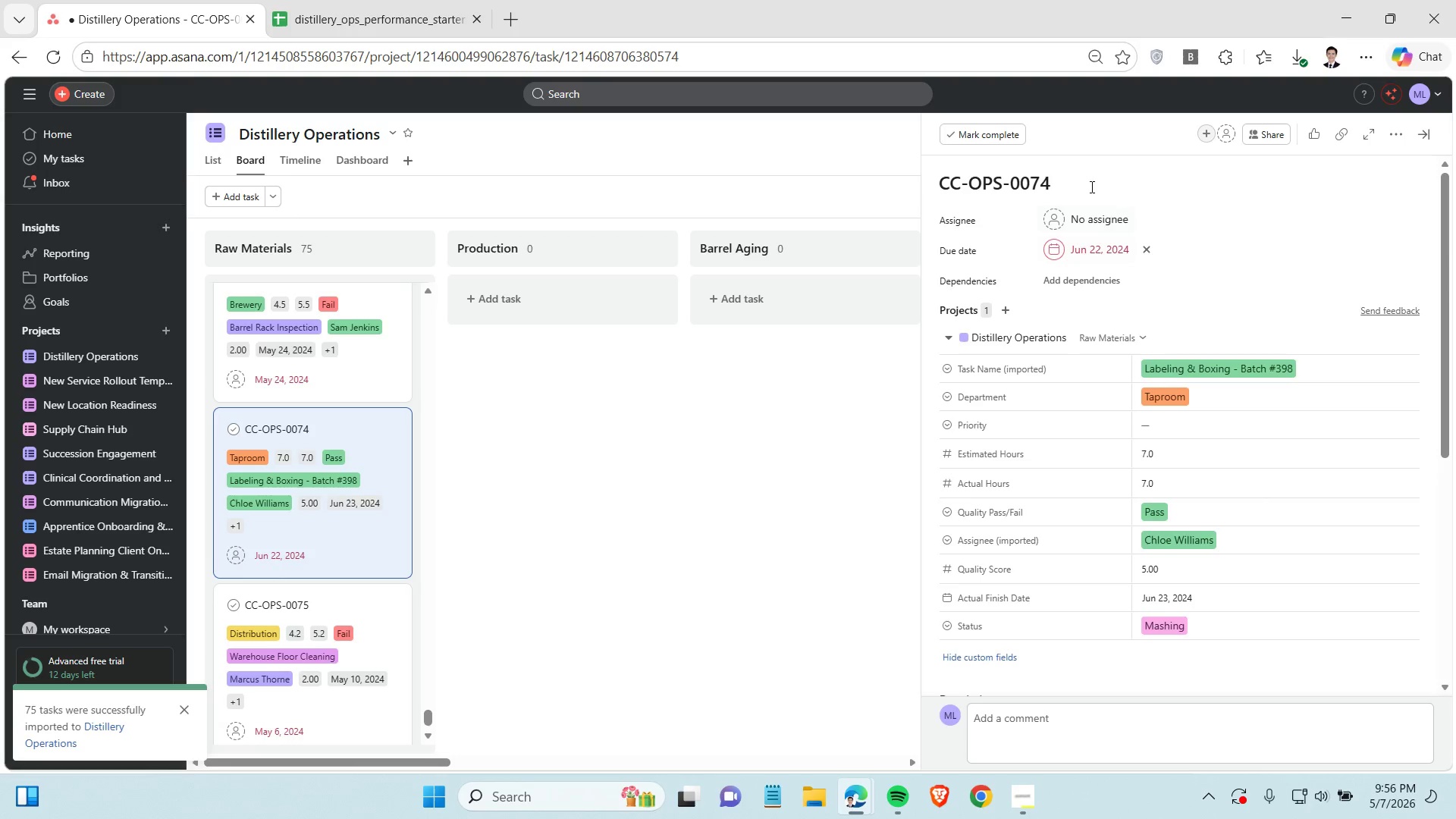 
left_click([1063, 170])
 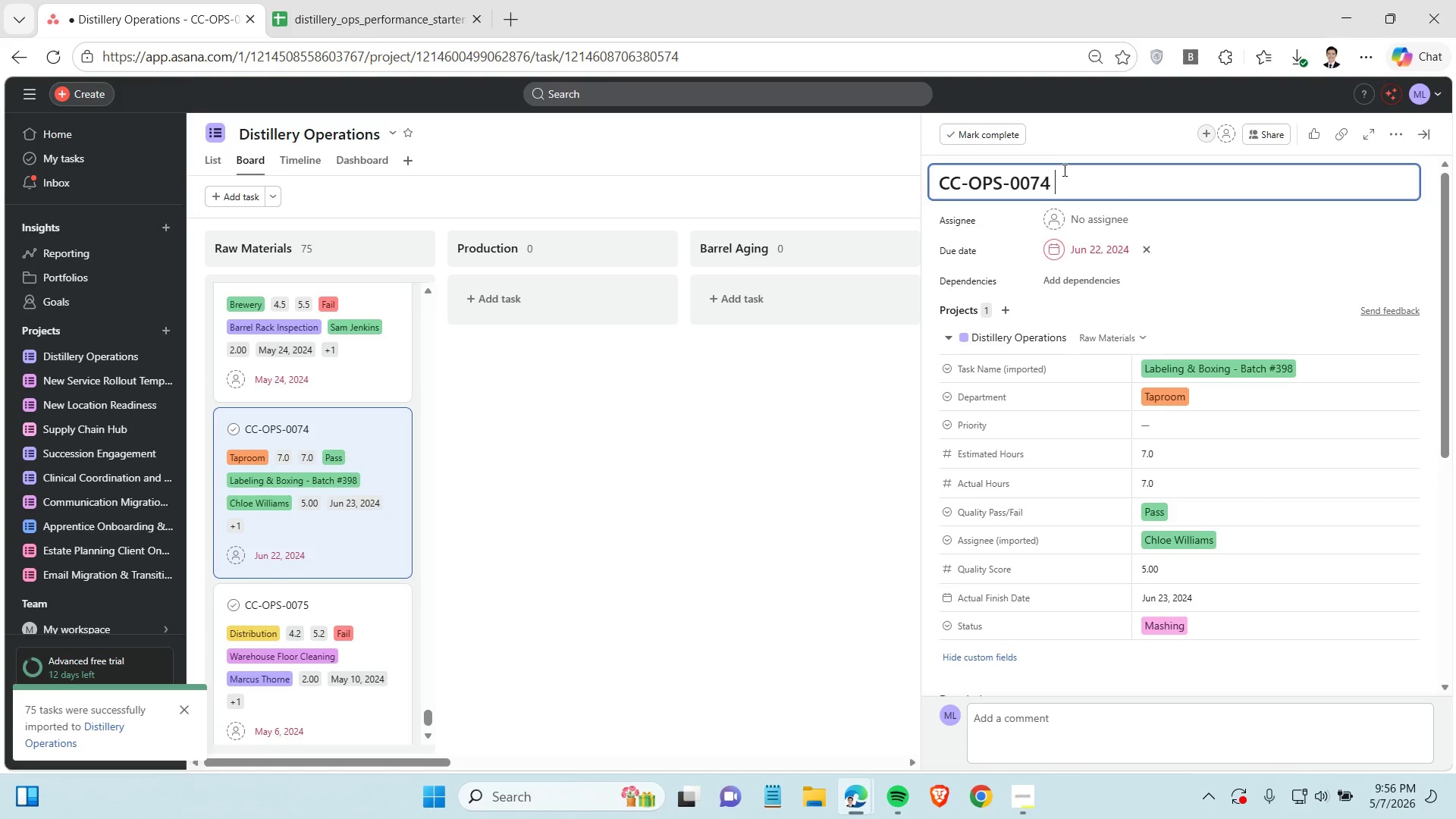 
key(Space)
 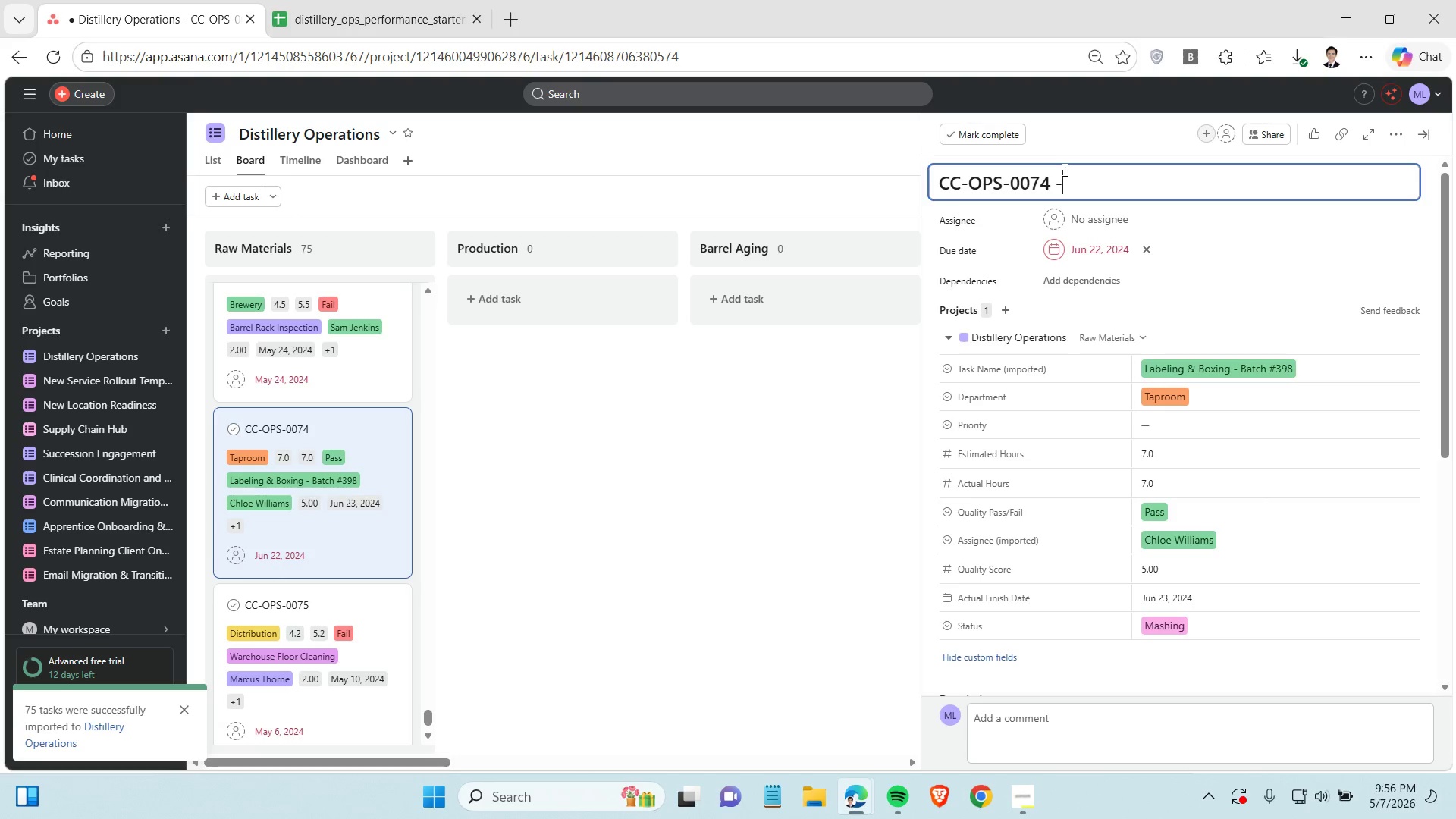 
key(Minus)
 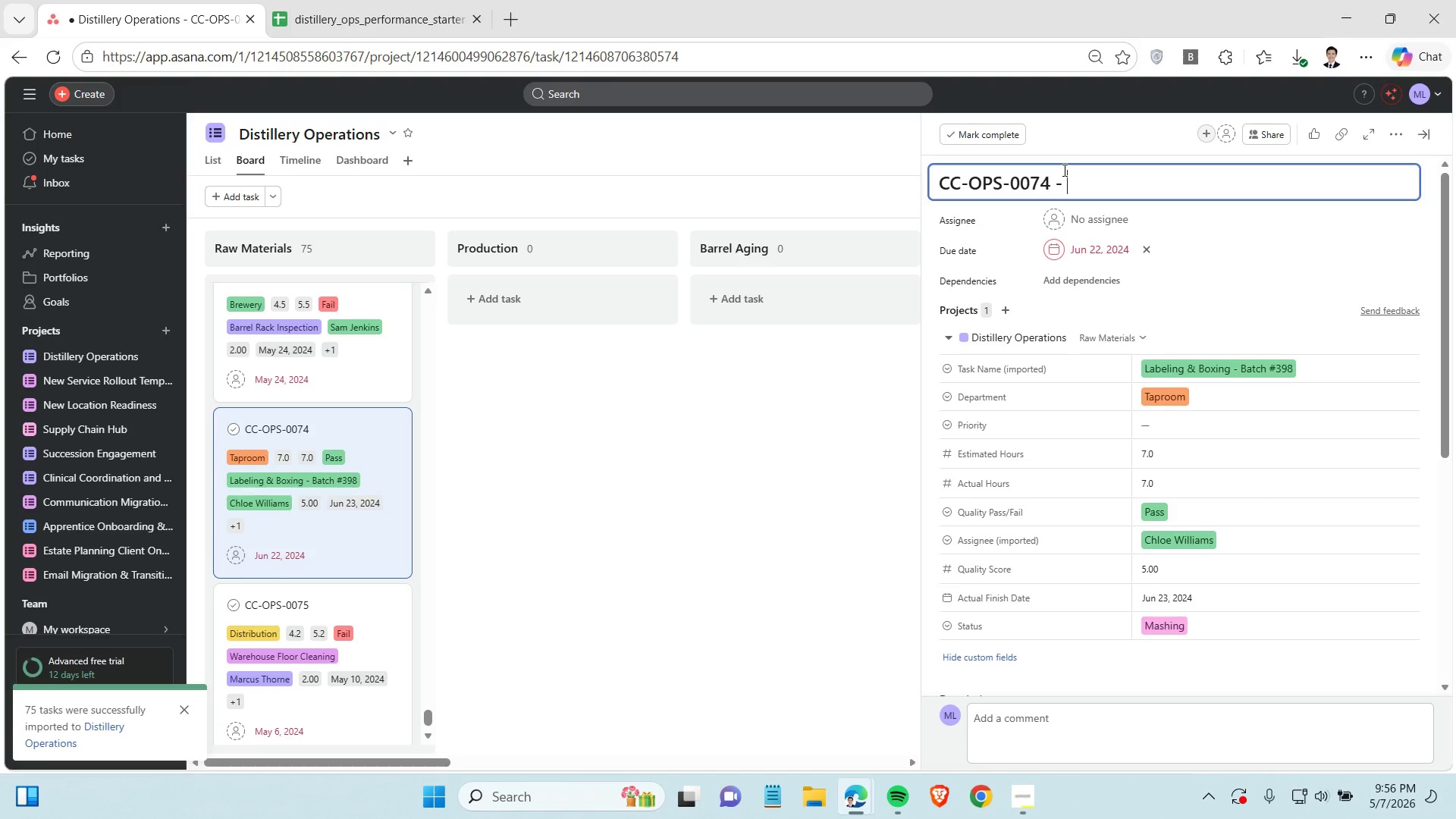 
key(Space)
 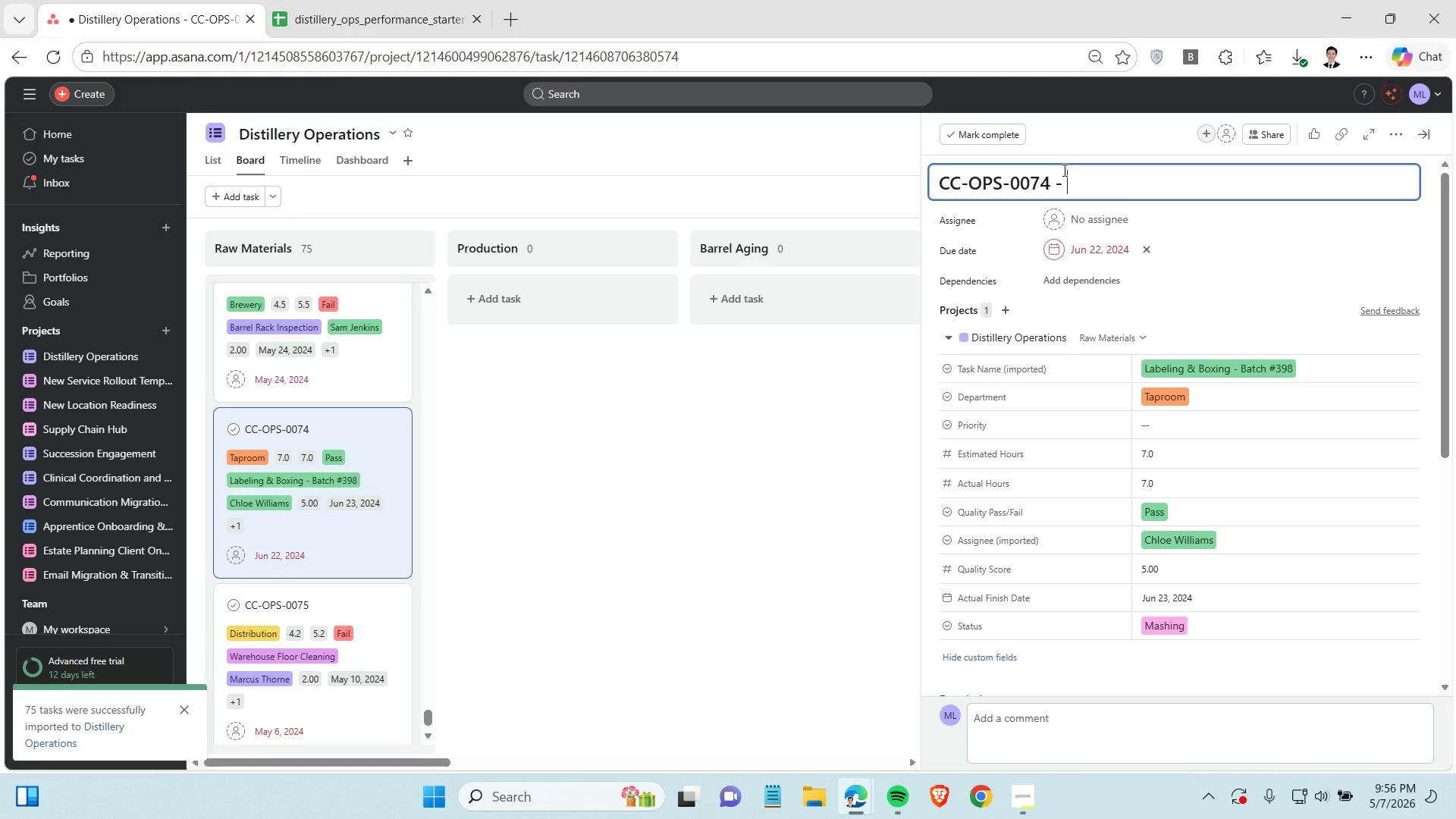 
key(Control+ControlLeft)
 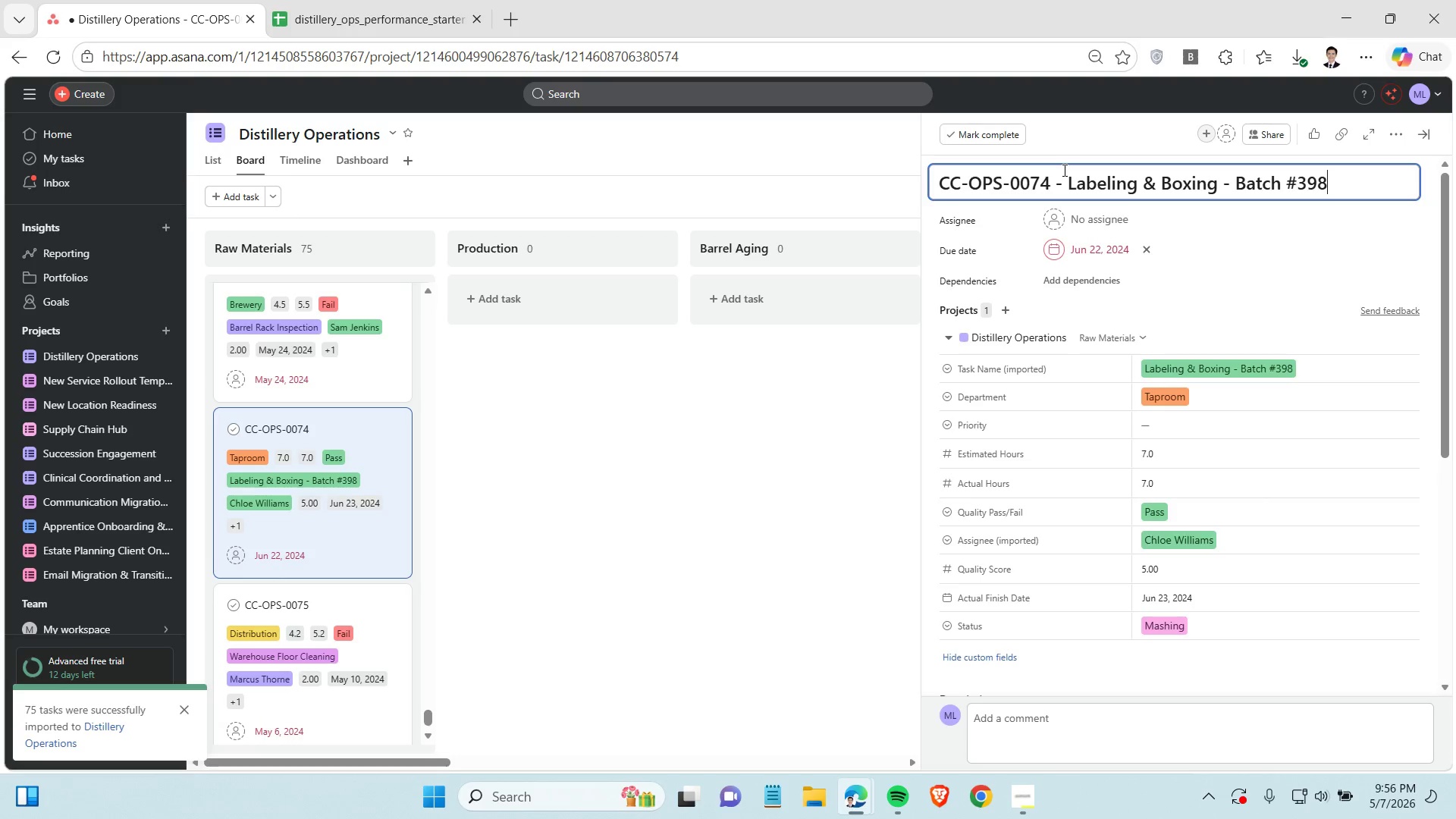 
key(Control+V)
 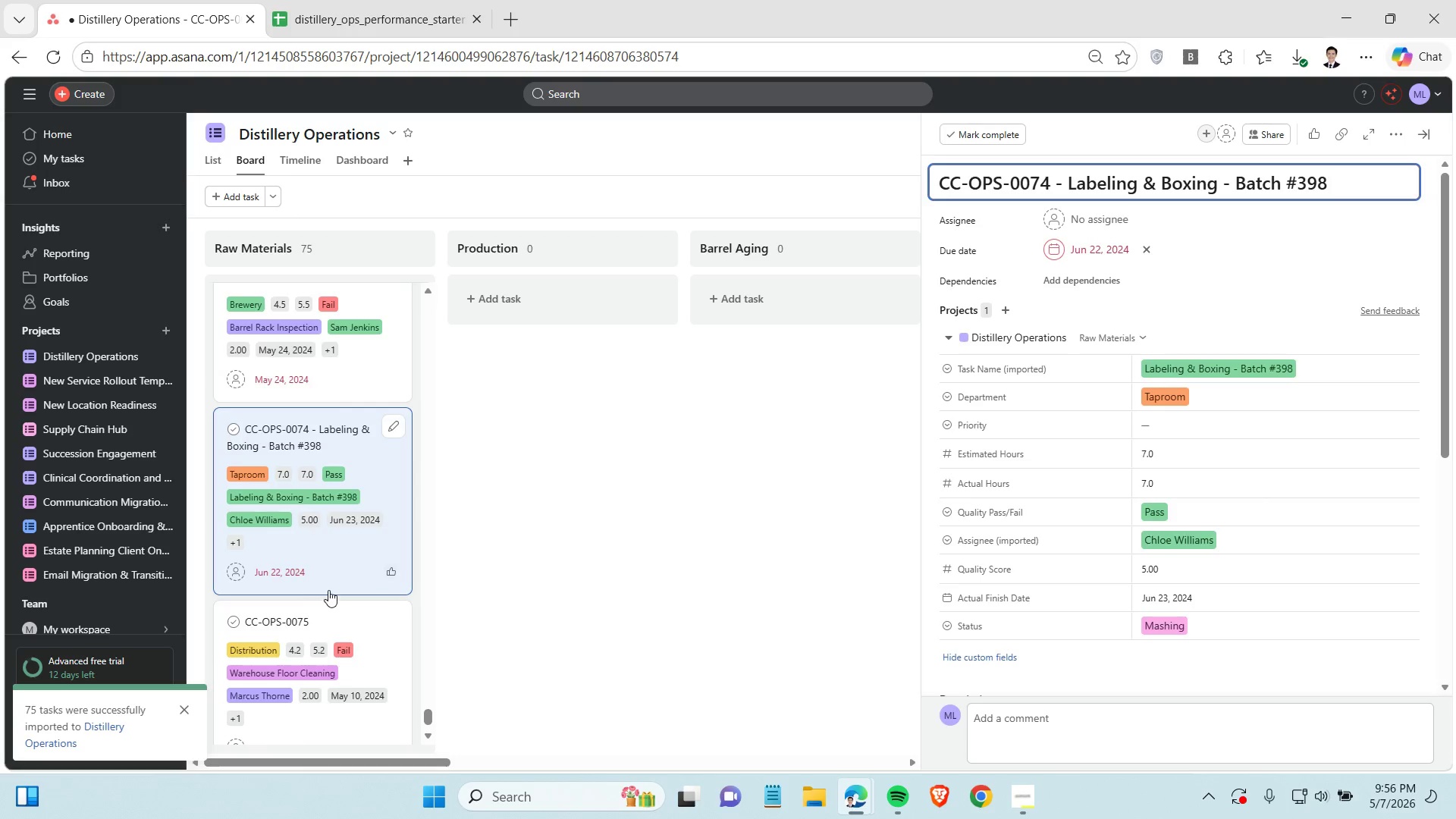 
scroll: coordinate [325, 579], scroll_direction: down, amount: 3.0
 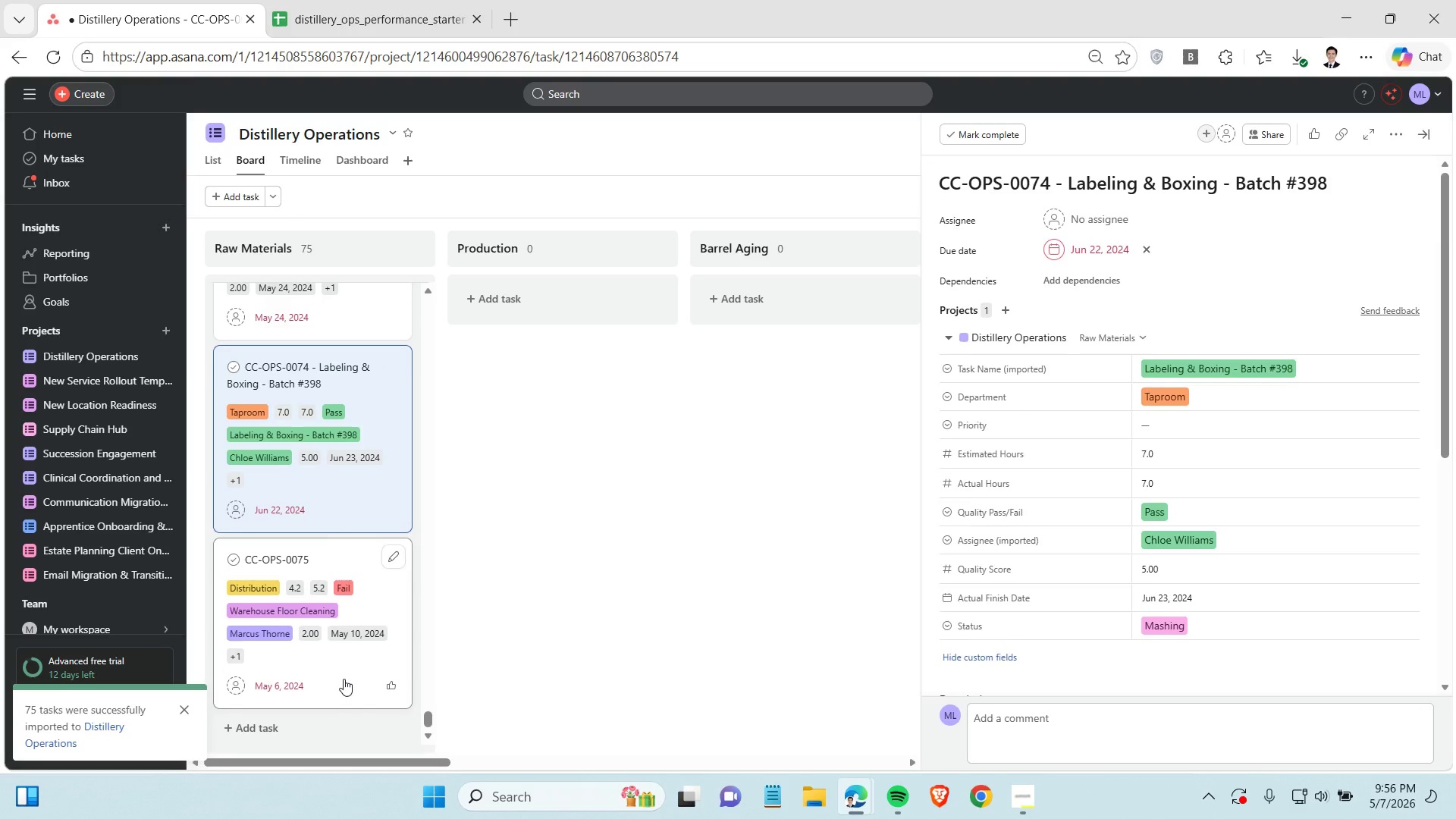 
left_click([344, 679])
 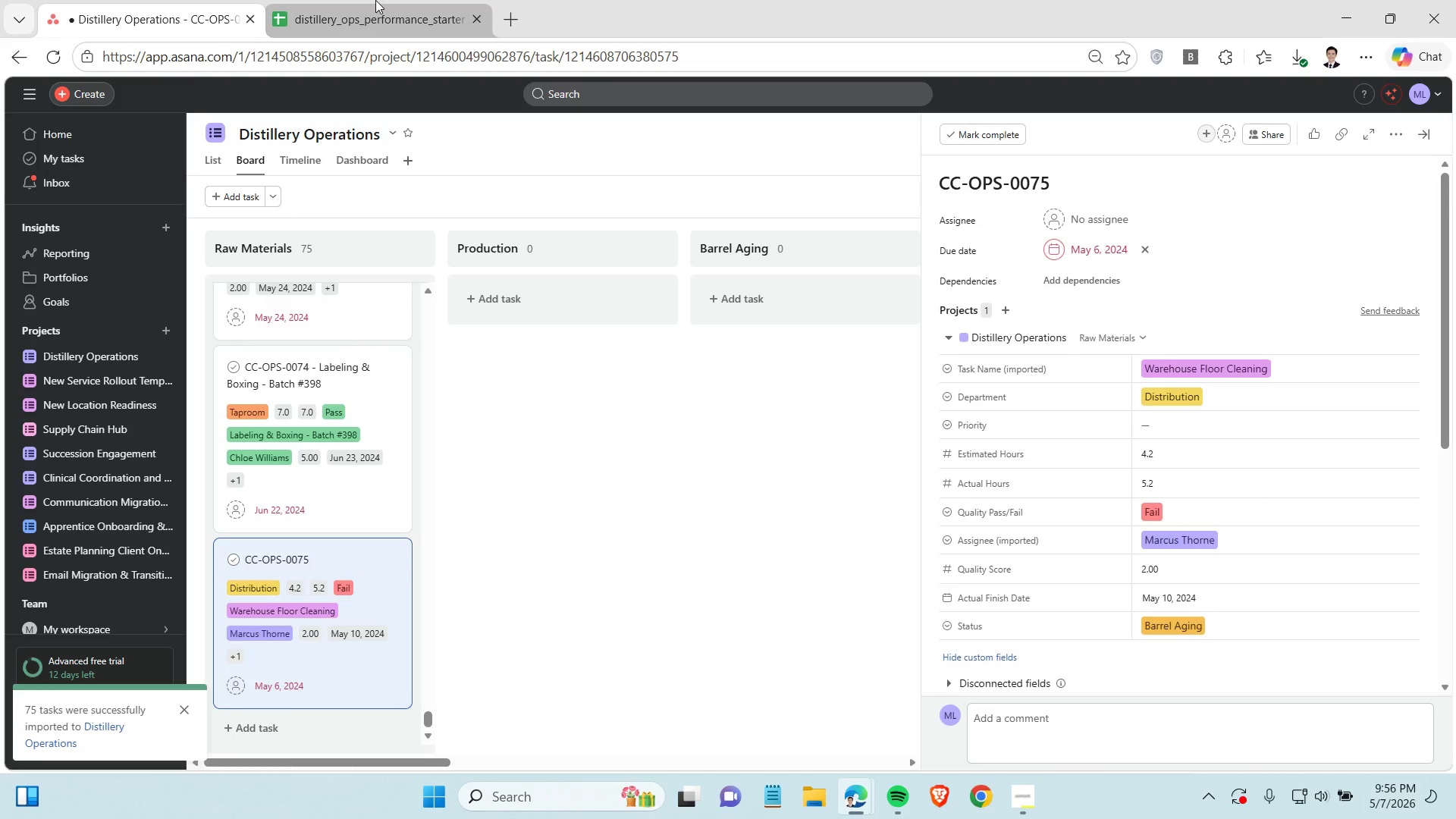 
left_click([375, 2])
 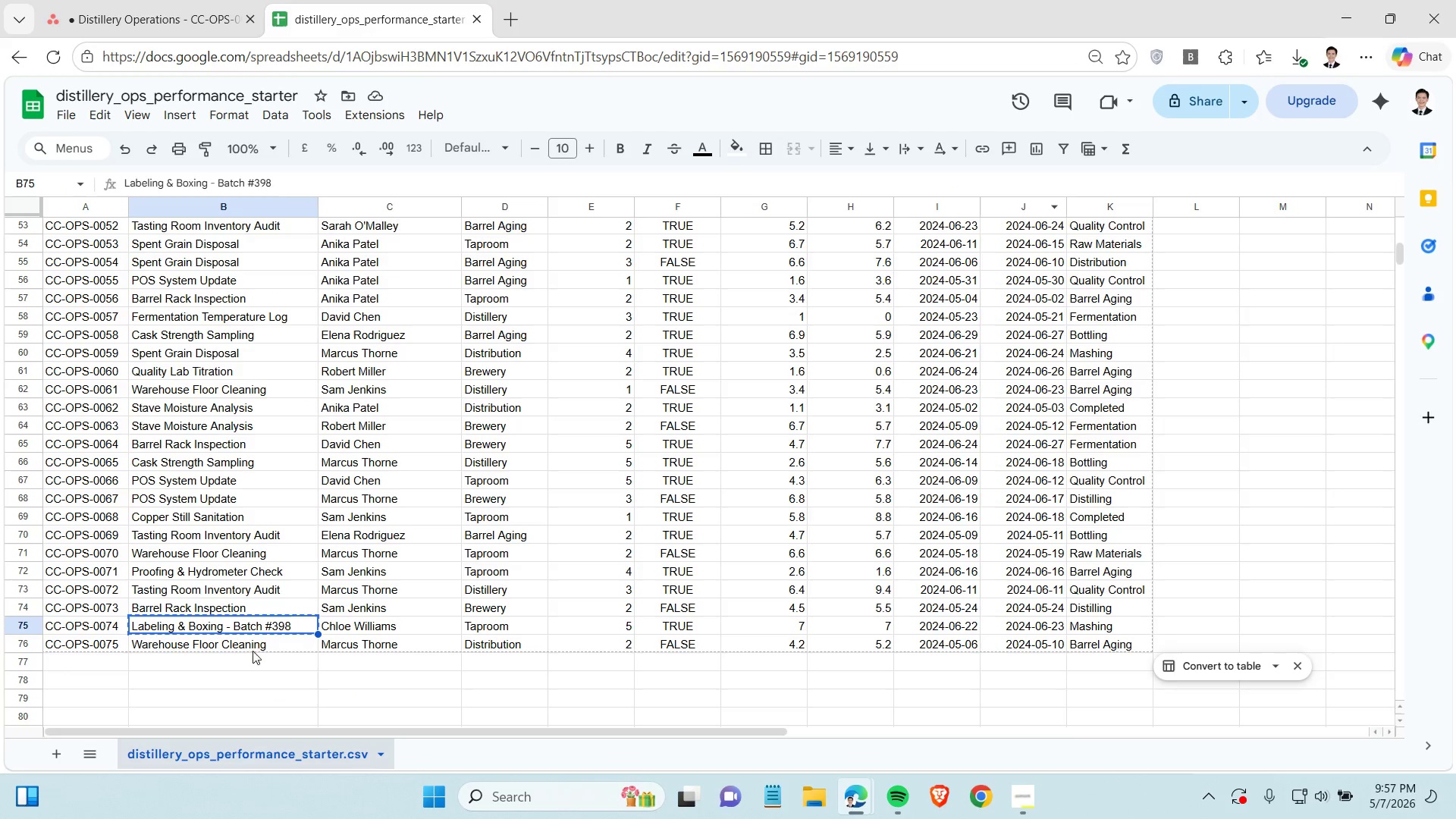 
left_click([259, 641])
 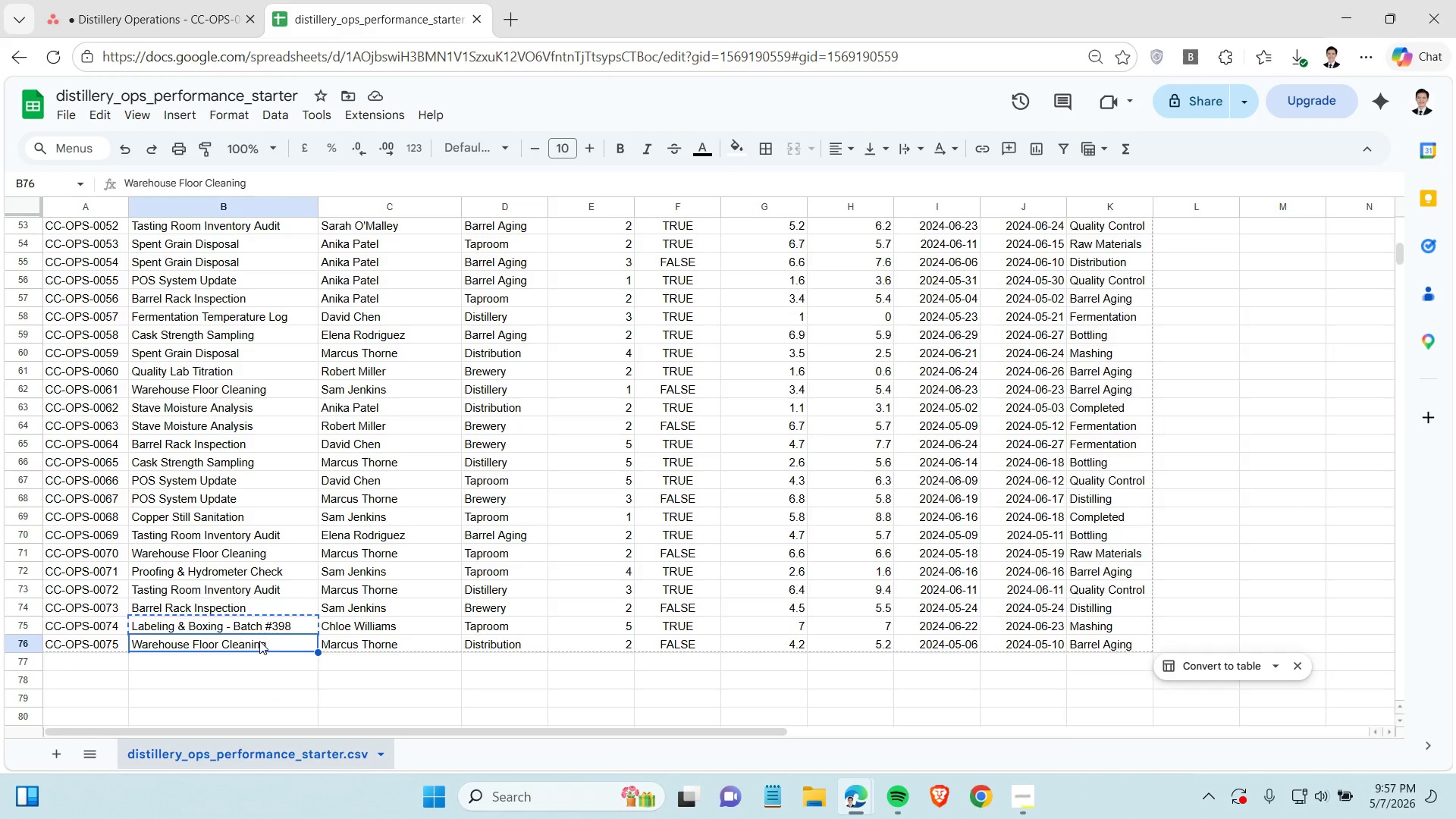 
key(Control+C)
 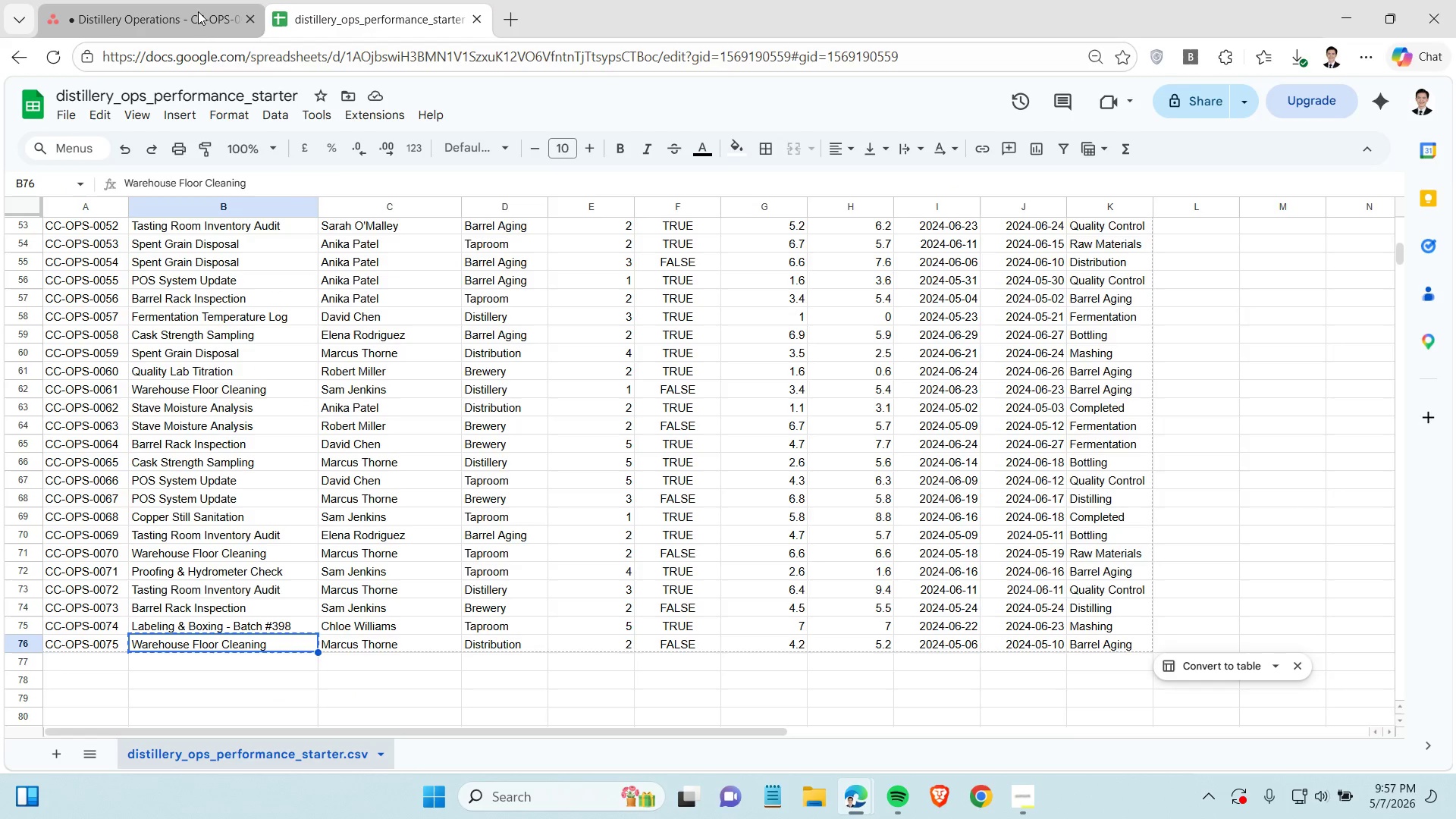 
left_click([198, 11])
 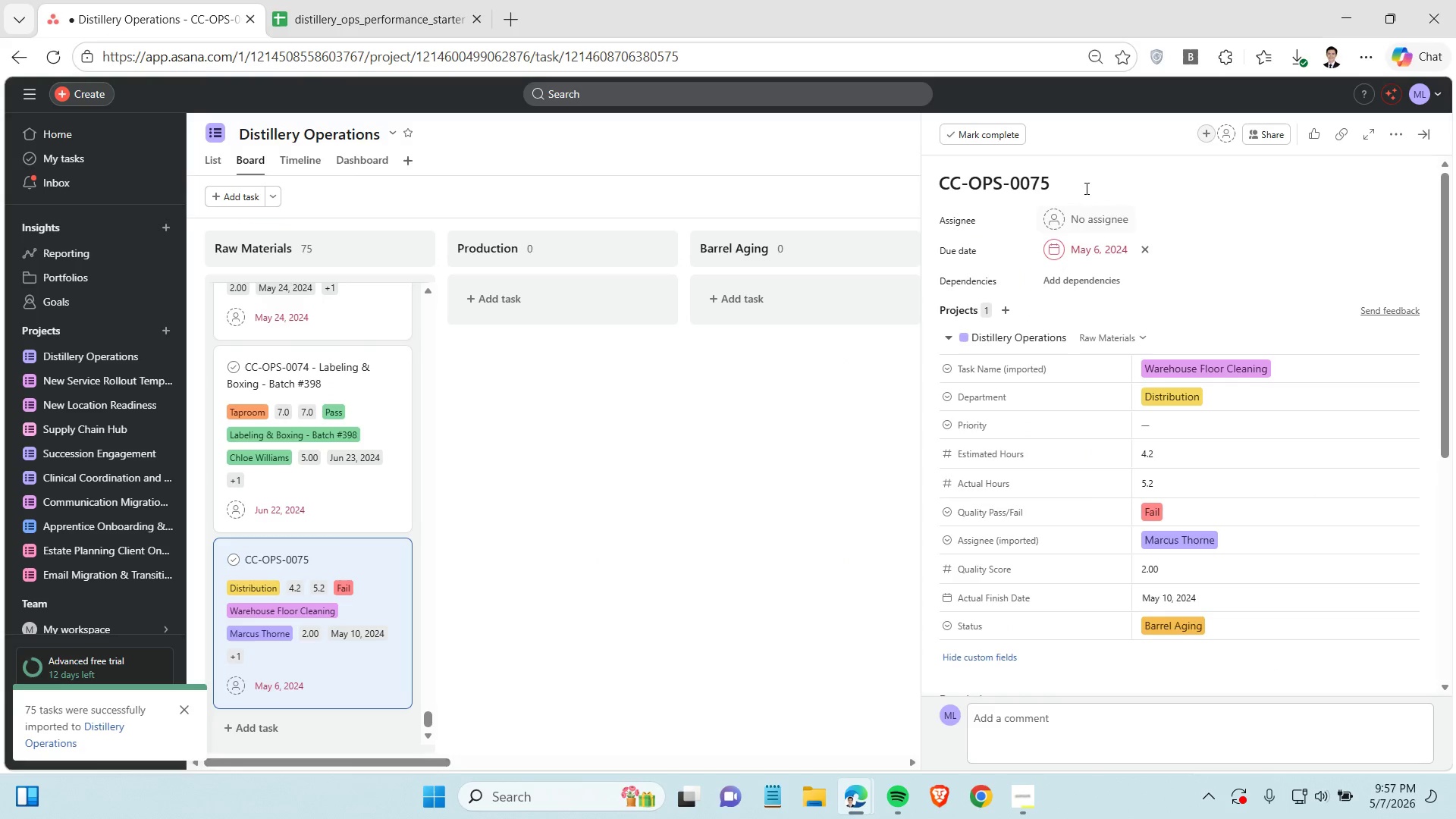 
left_click([1084, 187])
 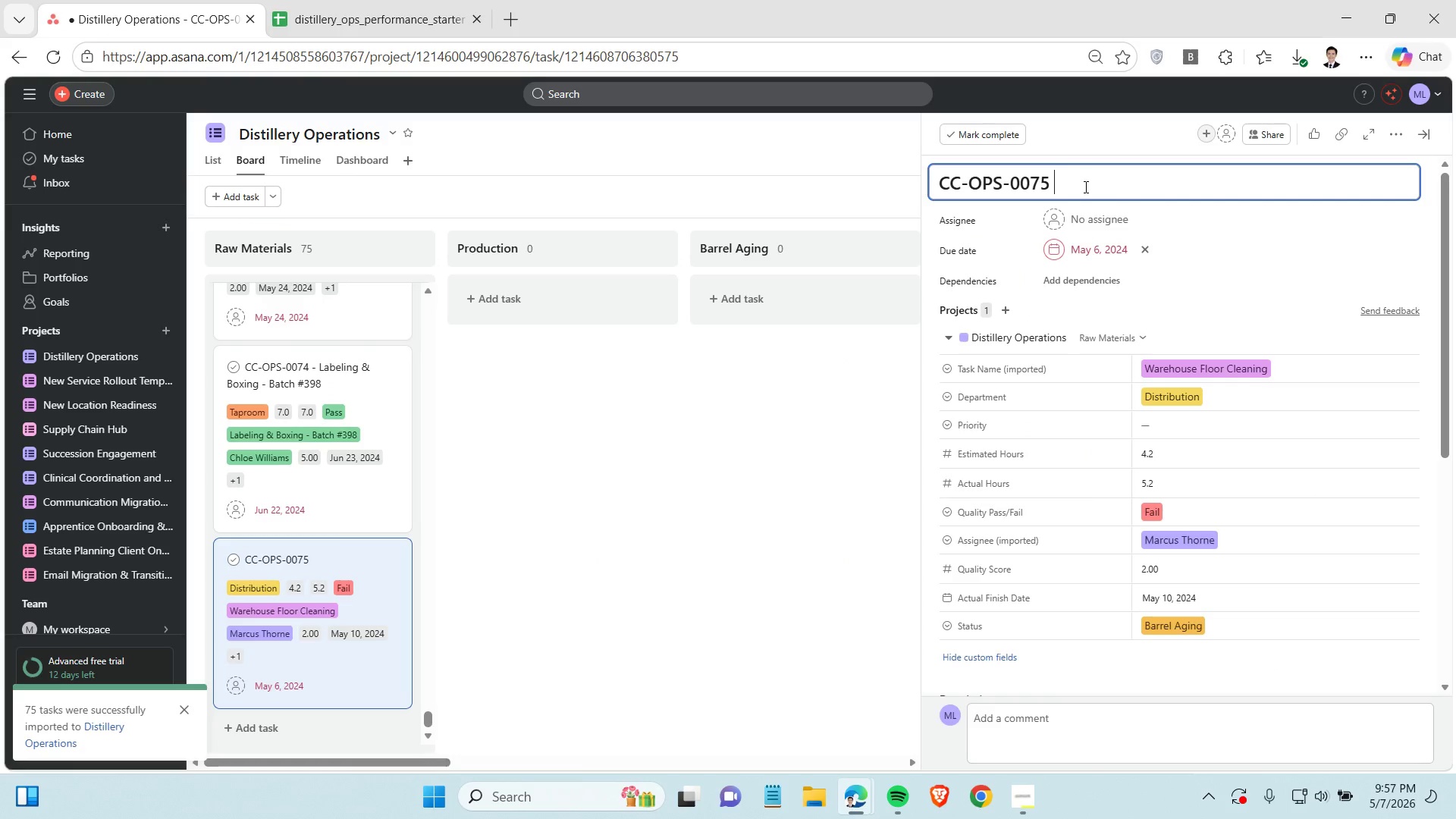 
key(Space)
 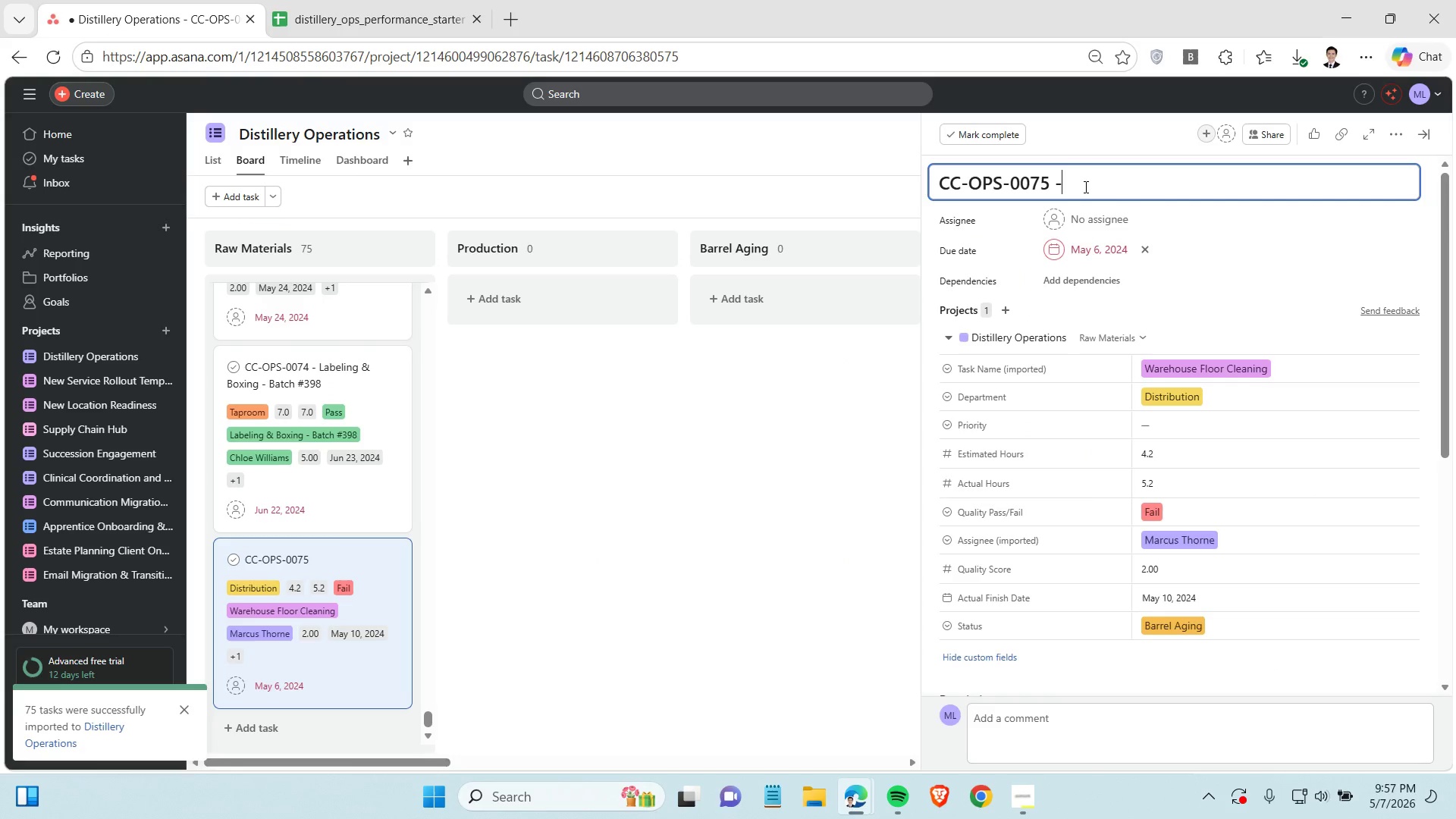 
key(Minus)
 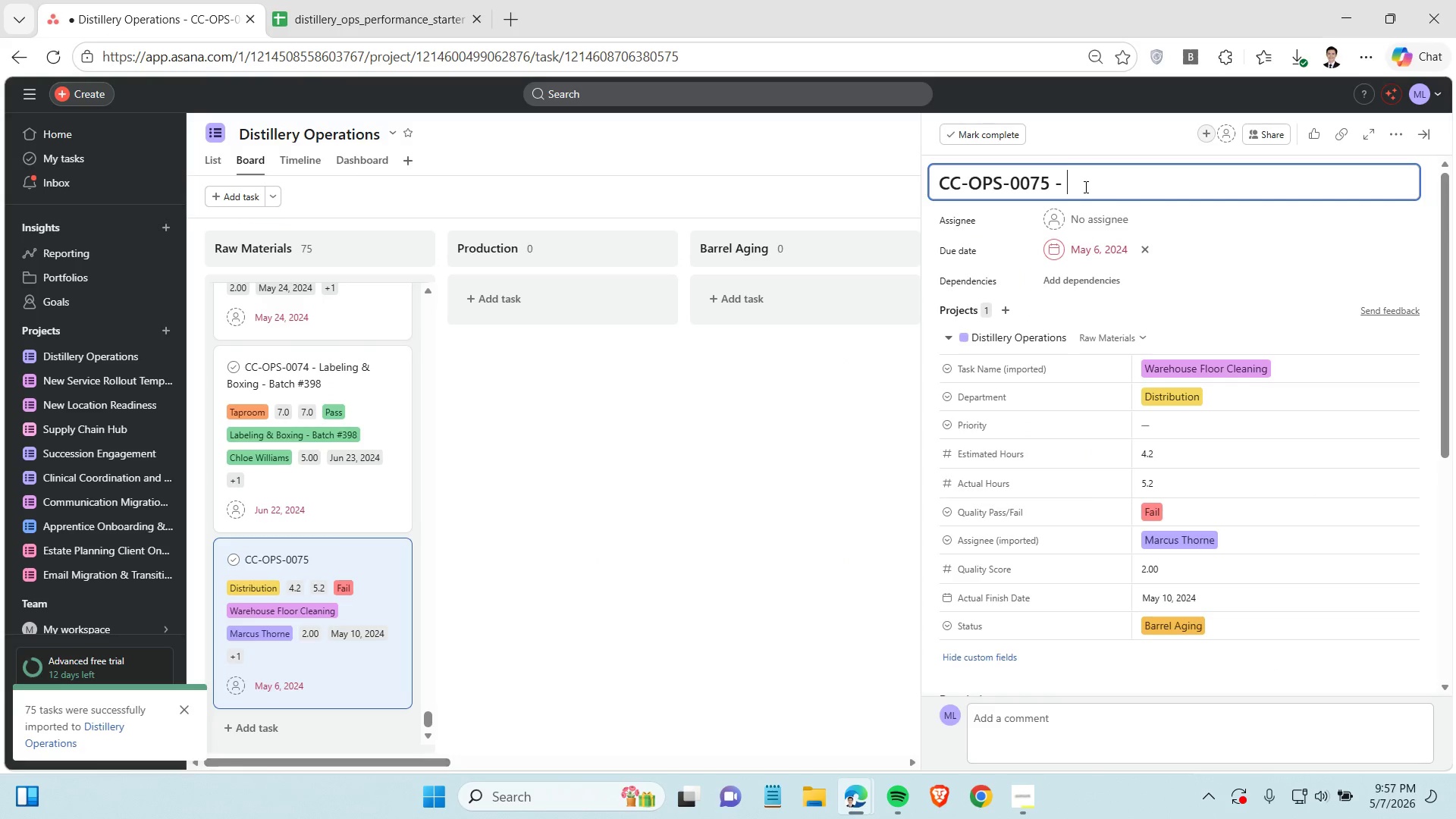 
key(Space)
 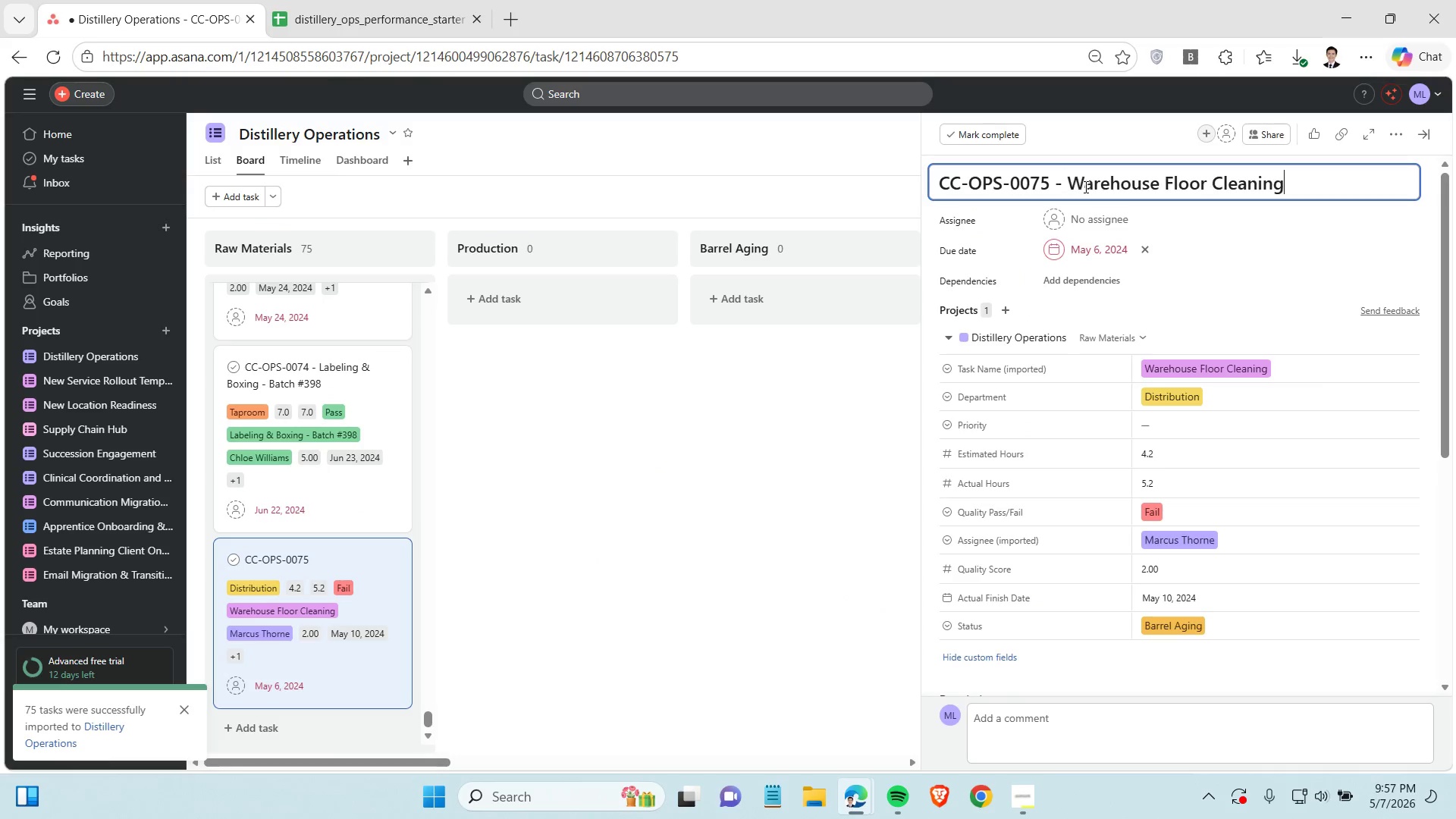 
key(Control+ControlLeft)
 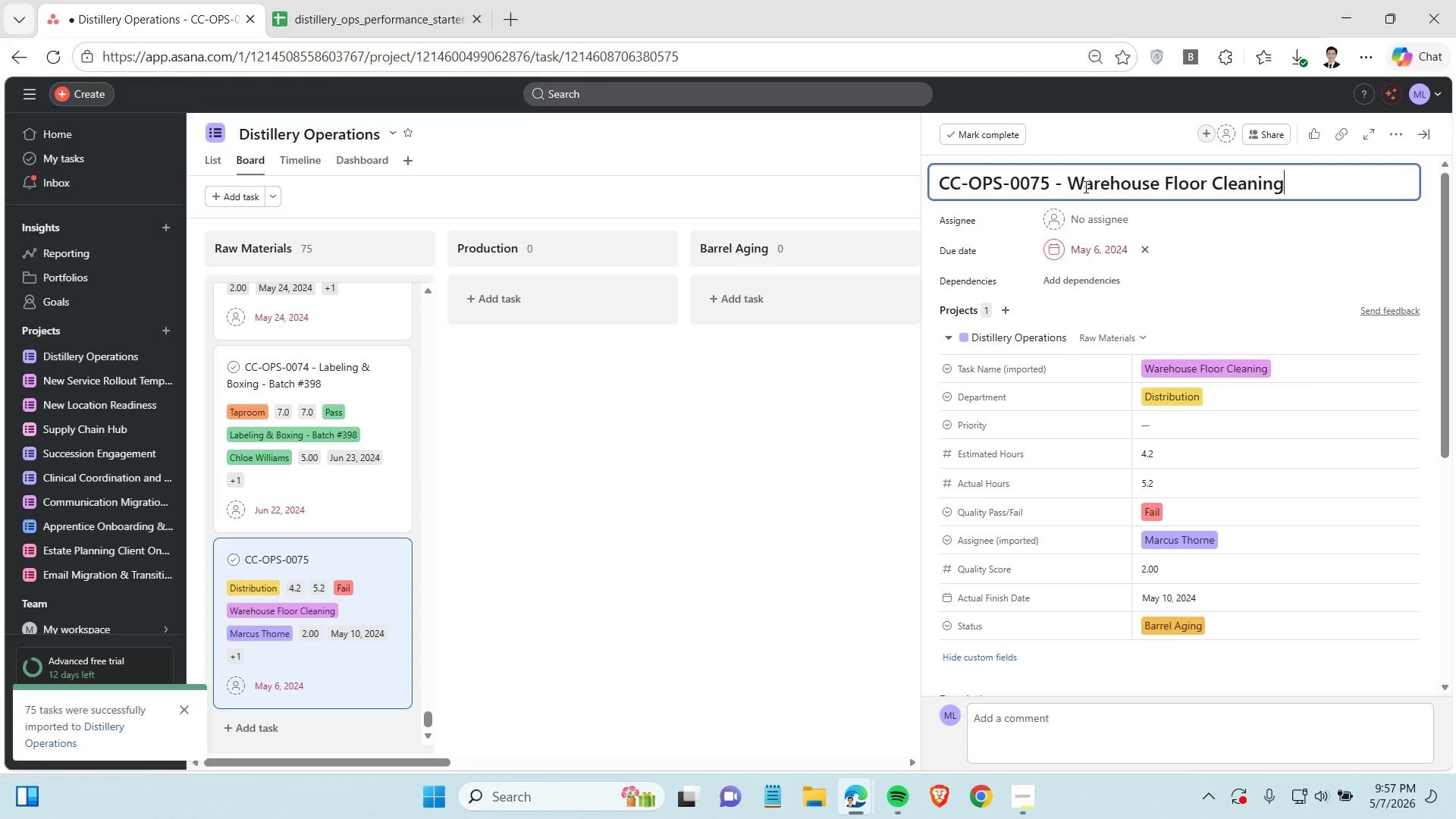 
key(Control+V)
 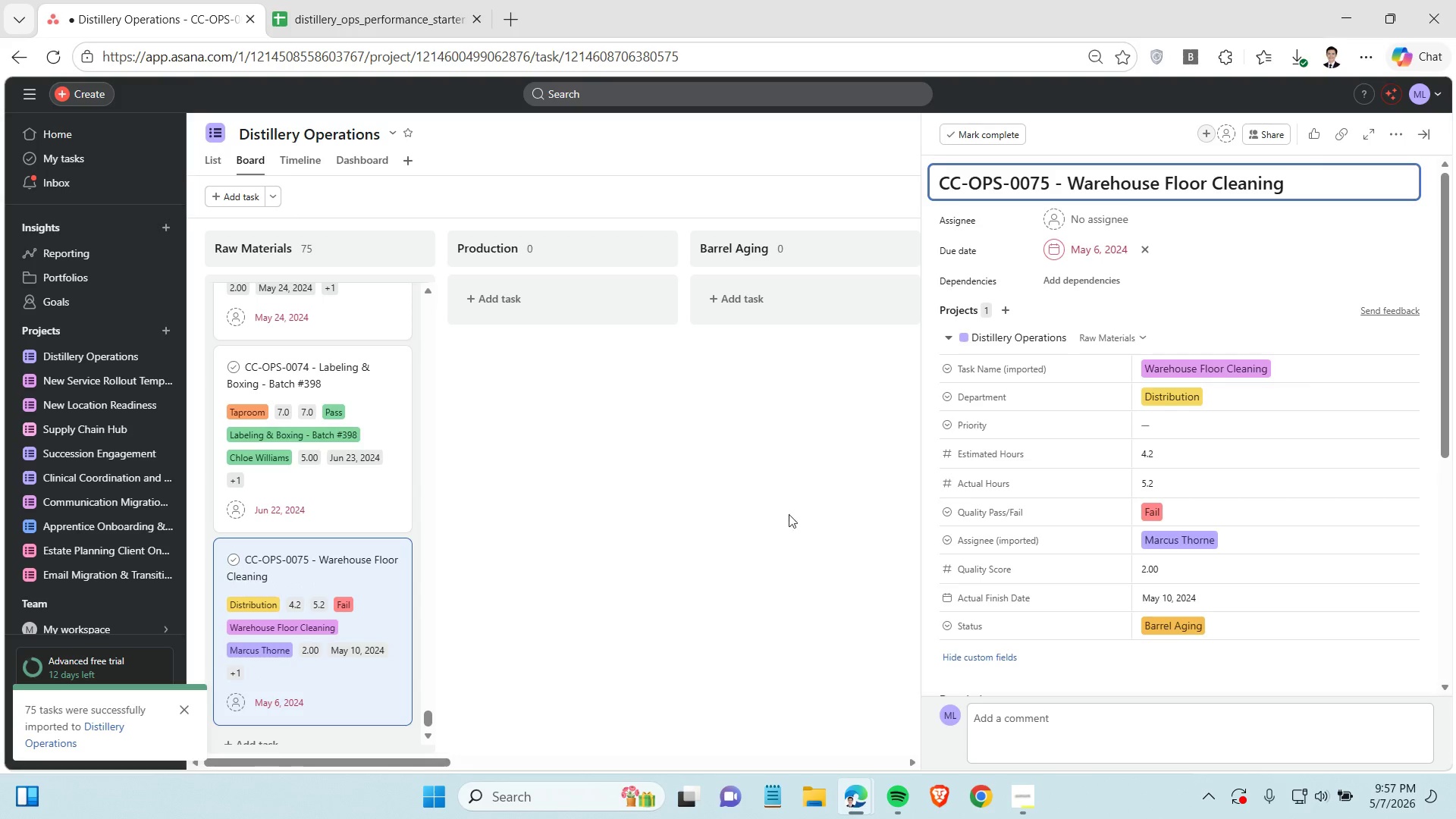 
left_click([772, 515])
 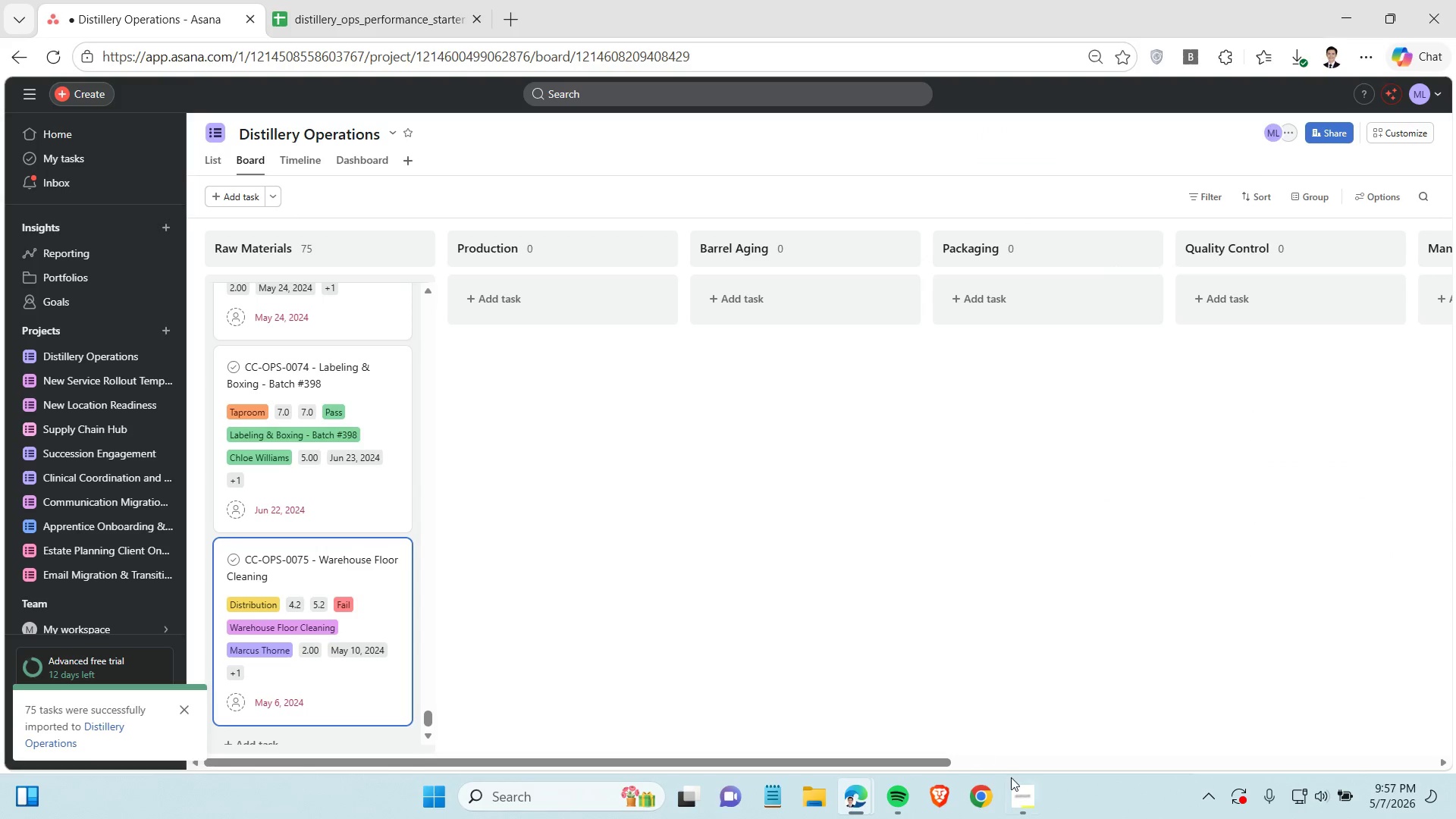 
left_click([1019, 790])